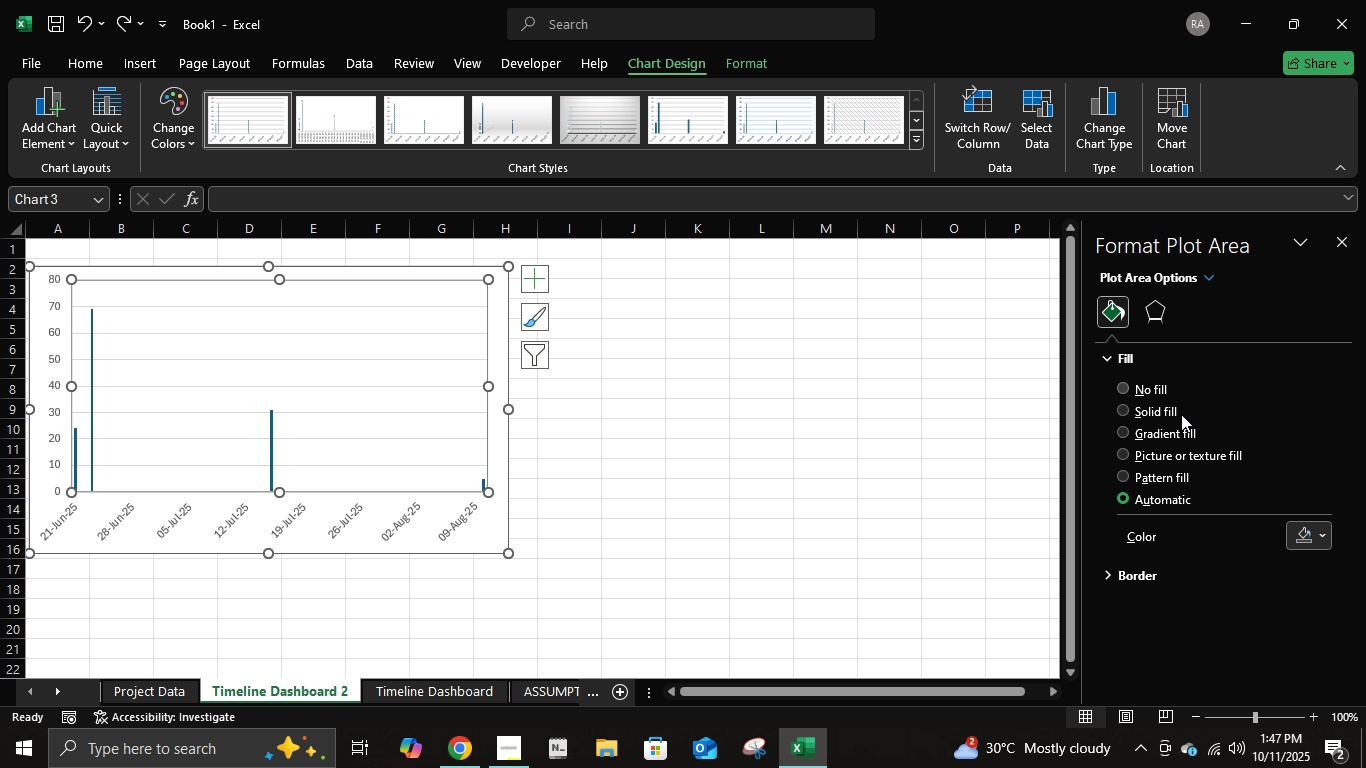 
mouse_move([1172, 484])
 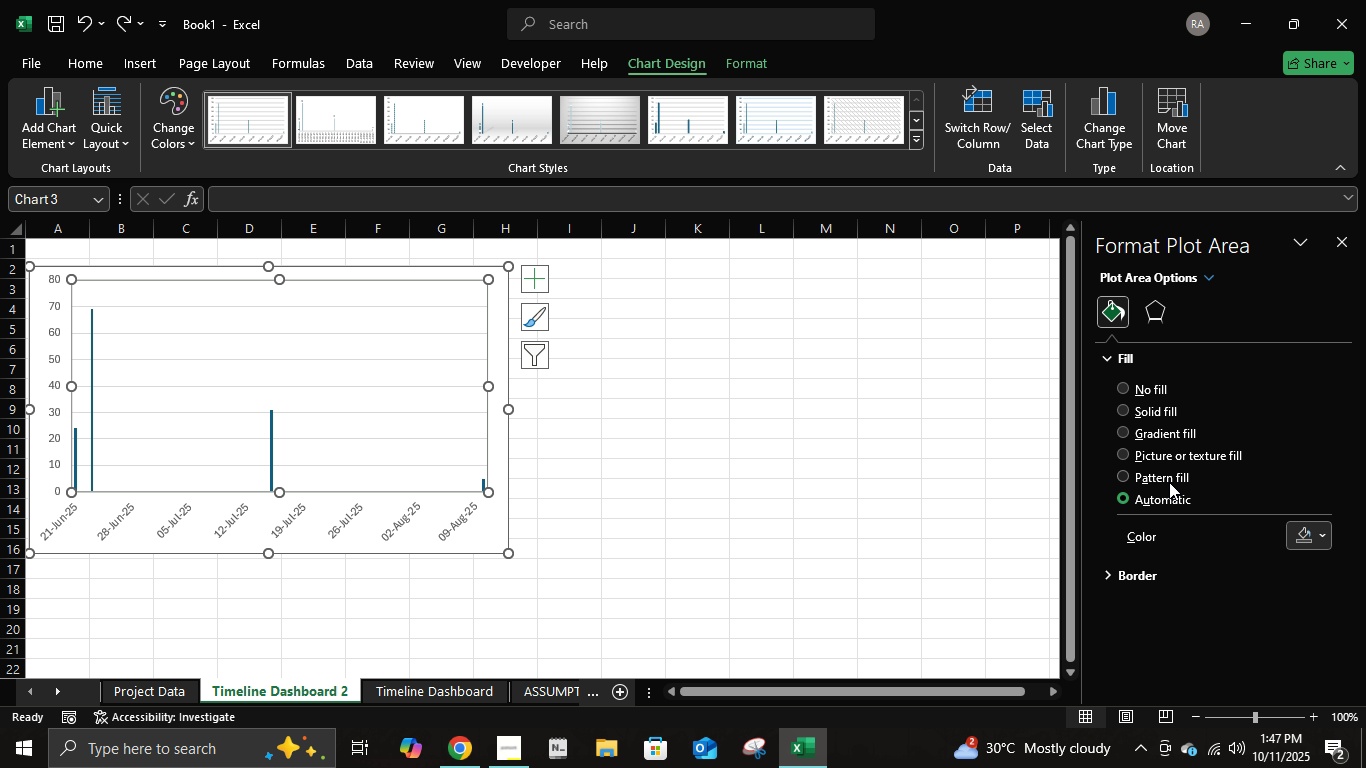 
double_click([1169, 482])
 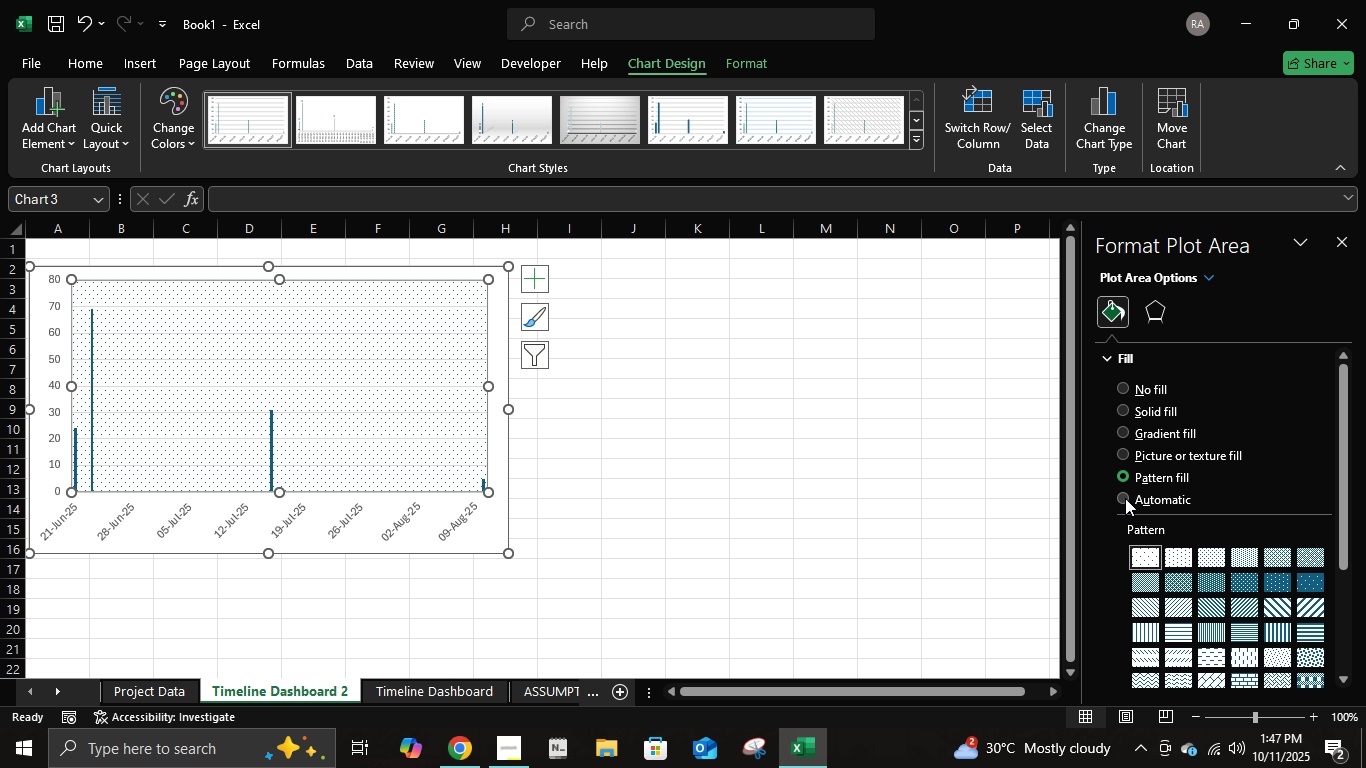 
double_click([1125, 498])
 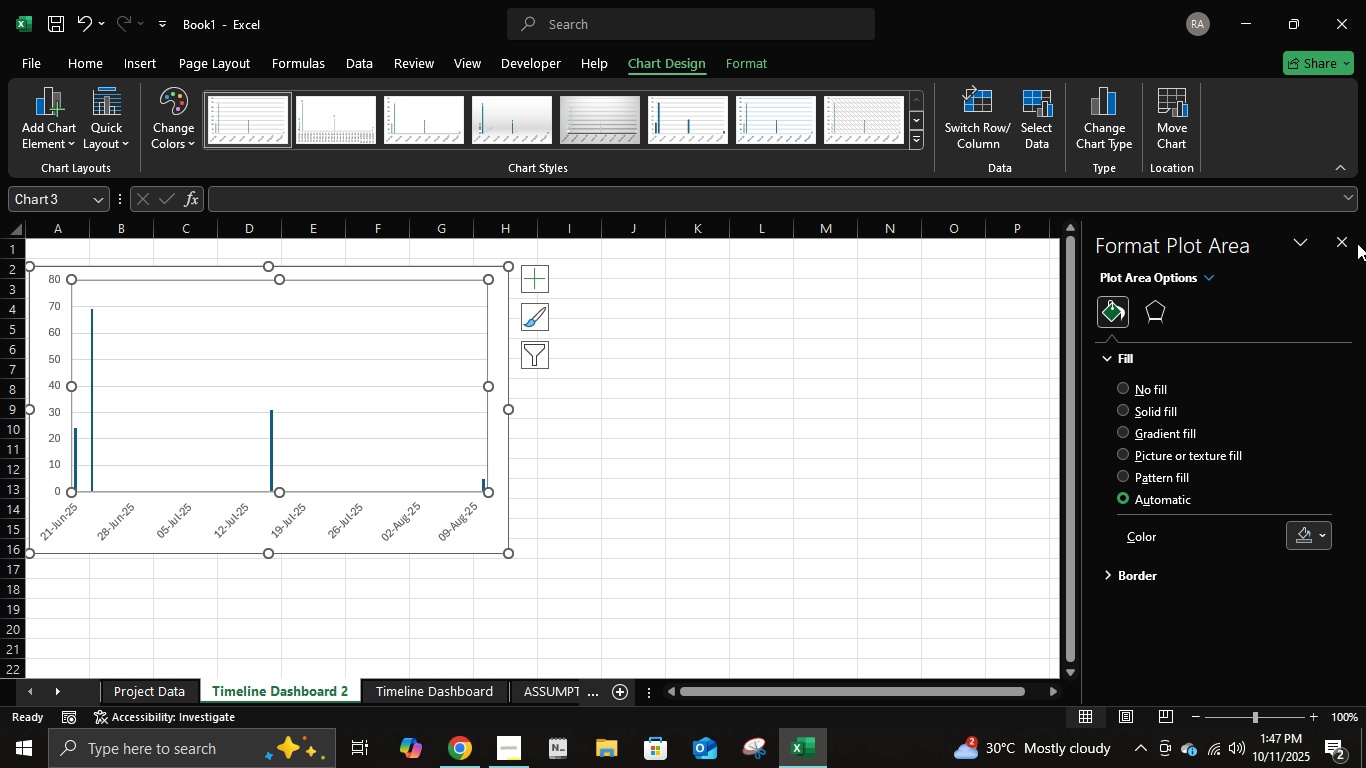 
left_click([1347, 249])
 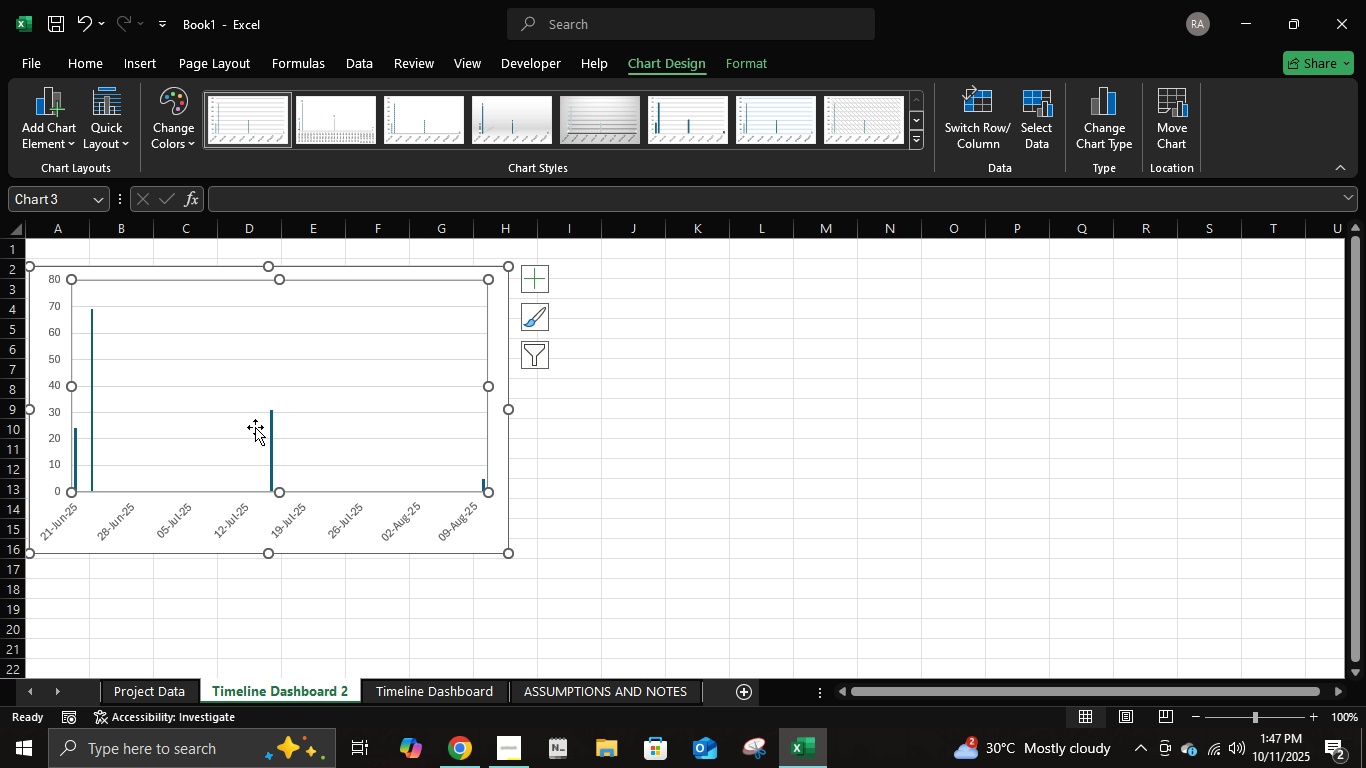 
wait(6.02)
 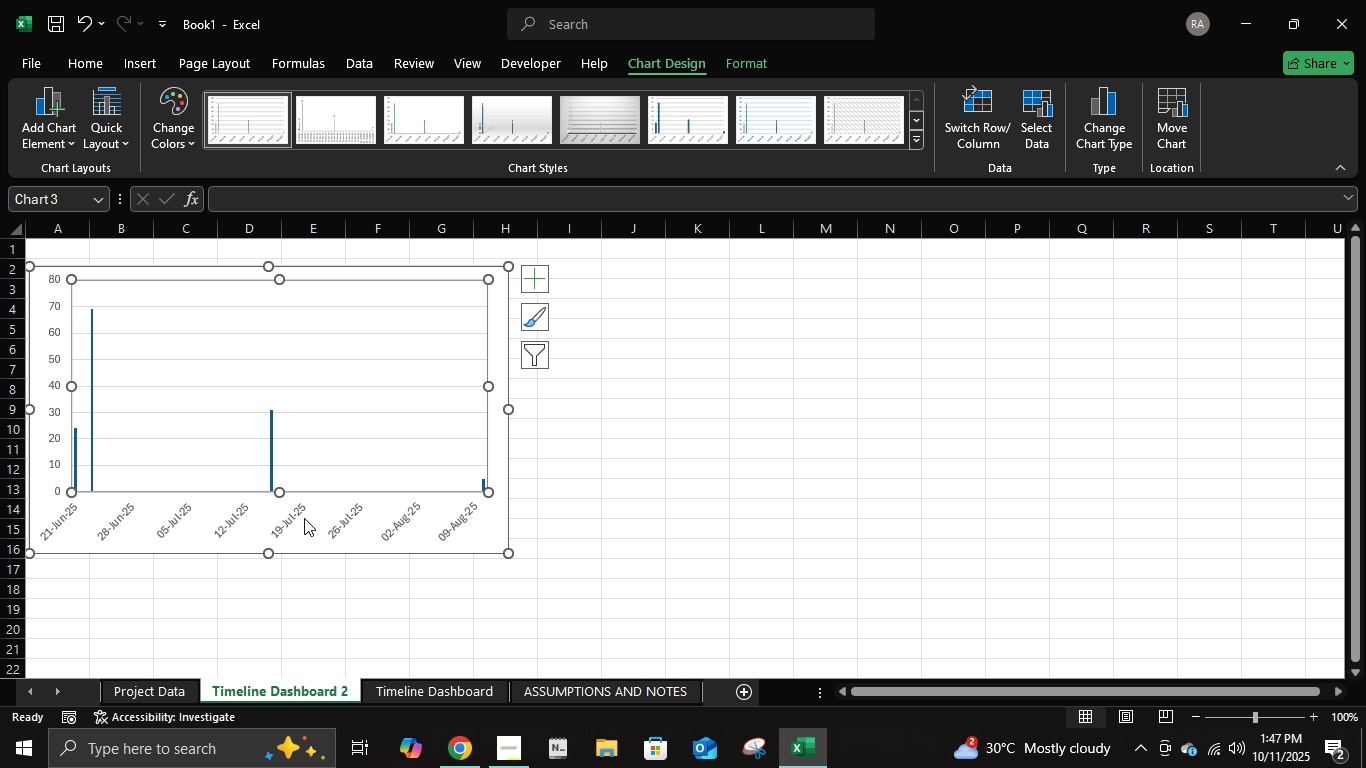 
double_click([1049, 116])
 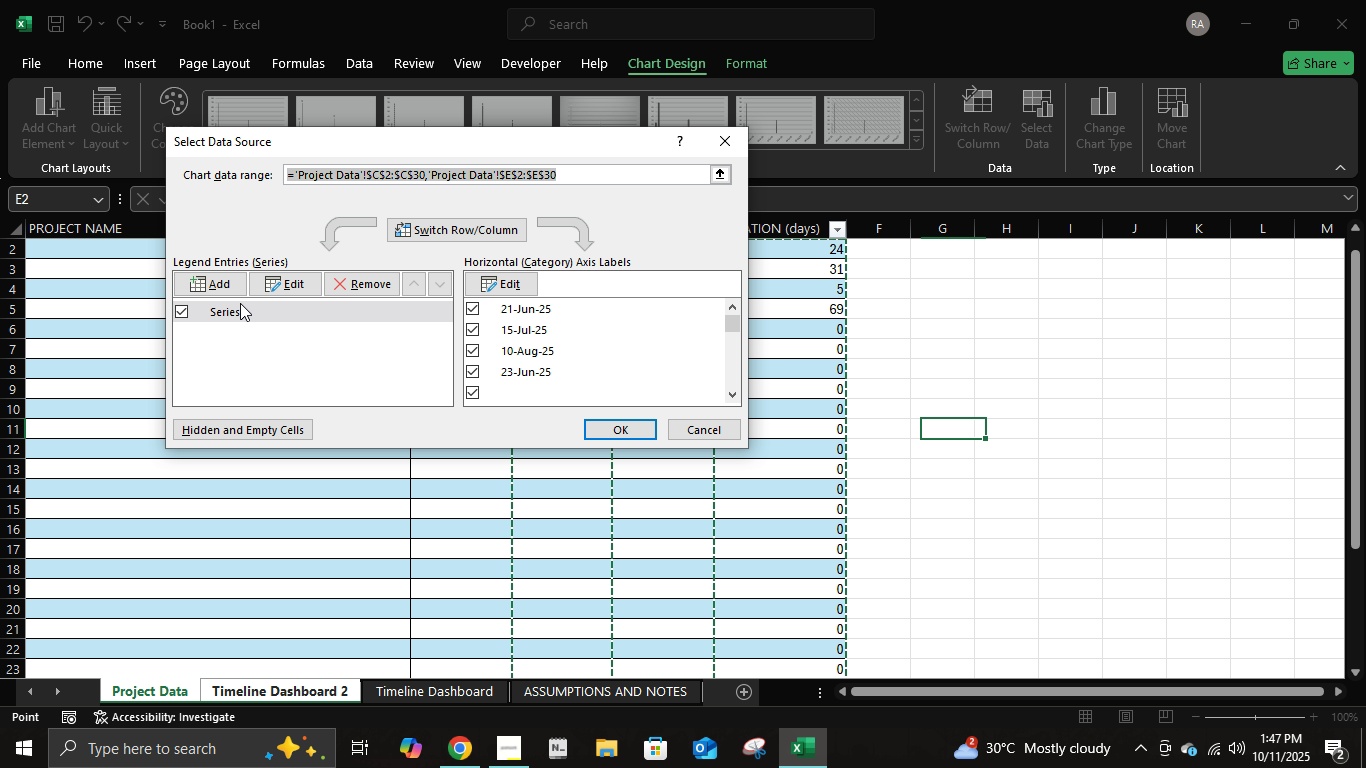 
left_click([218, 313])
 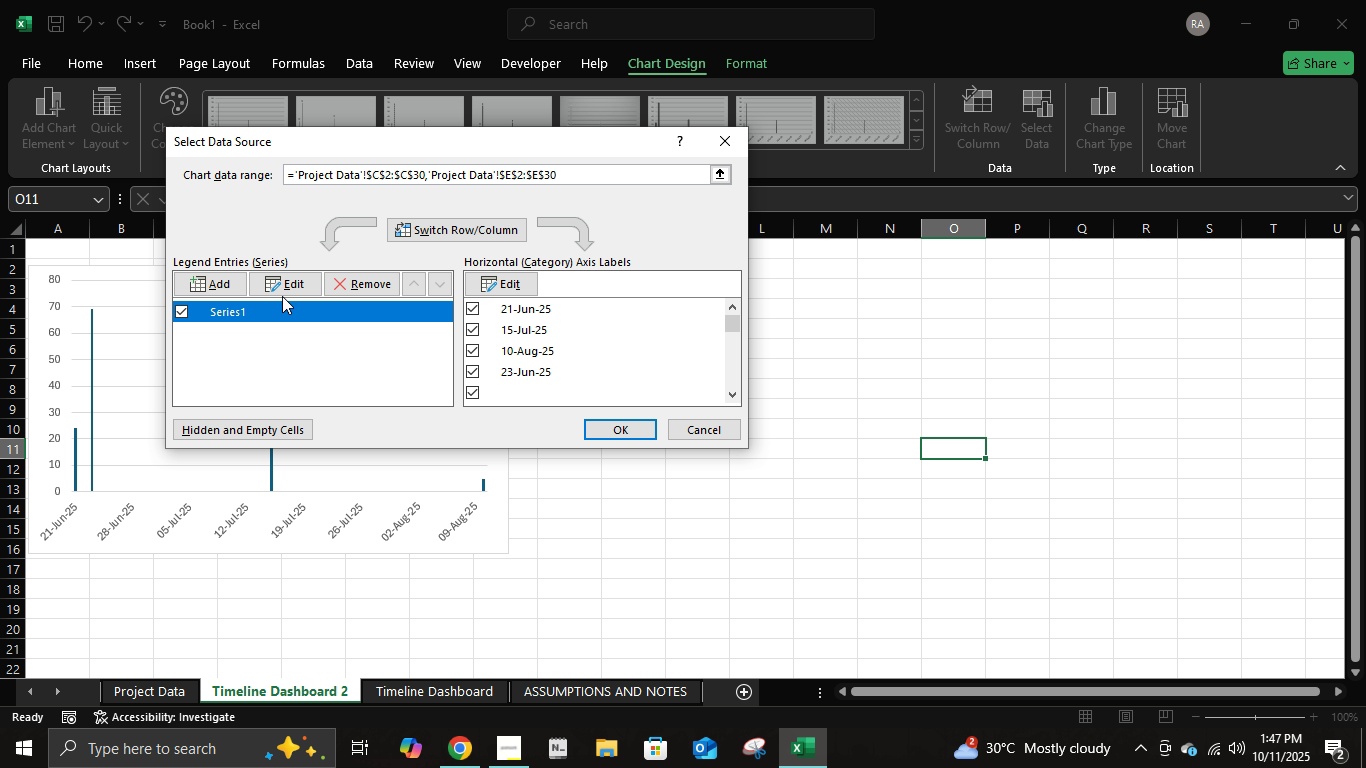 
left_click([233, 291])
 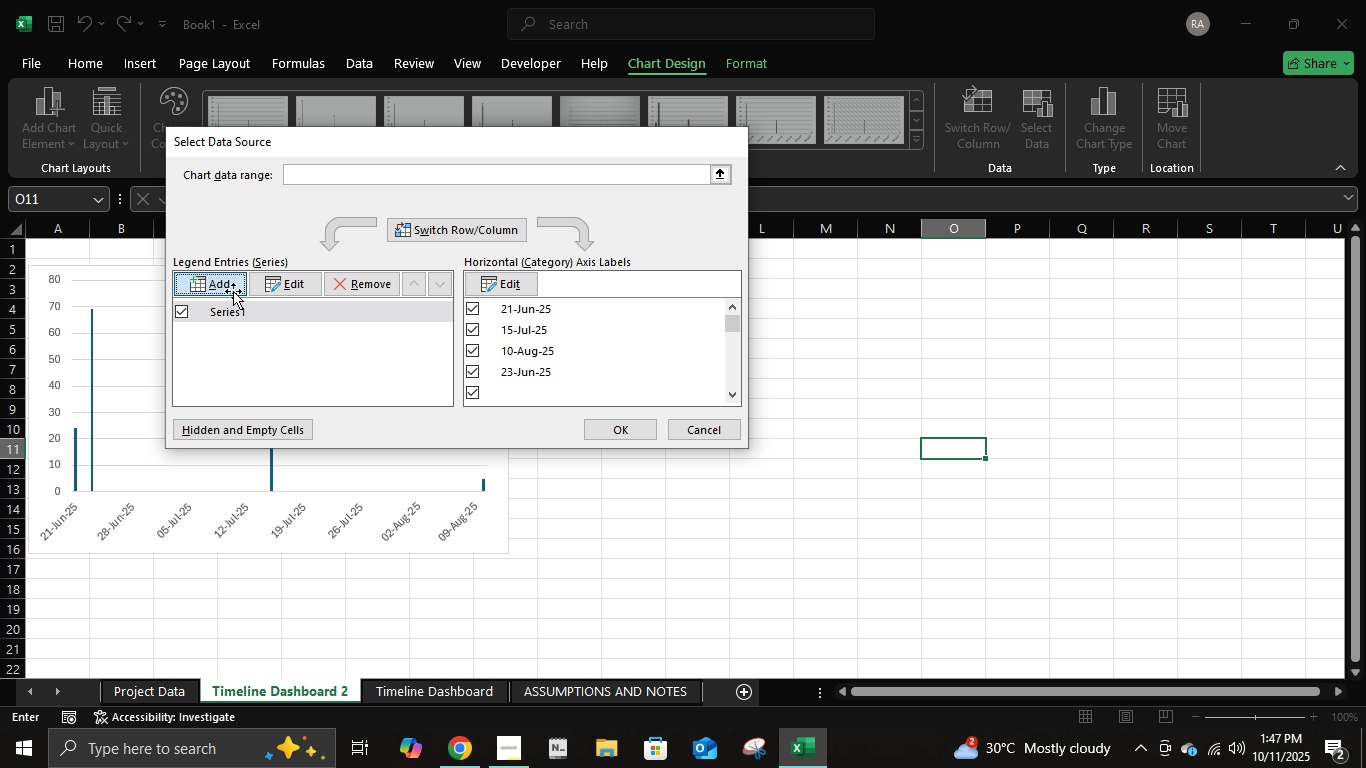 
left_click([233, 291])
 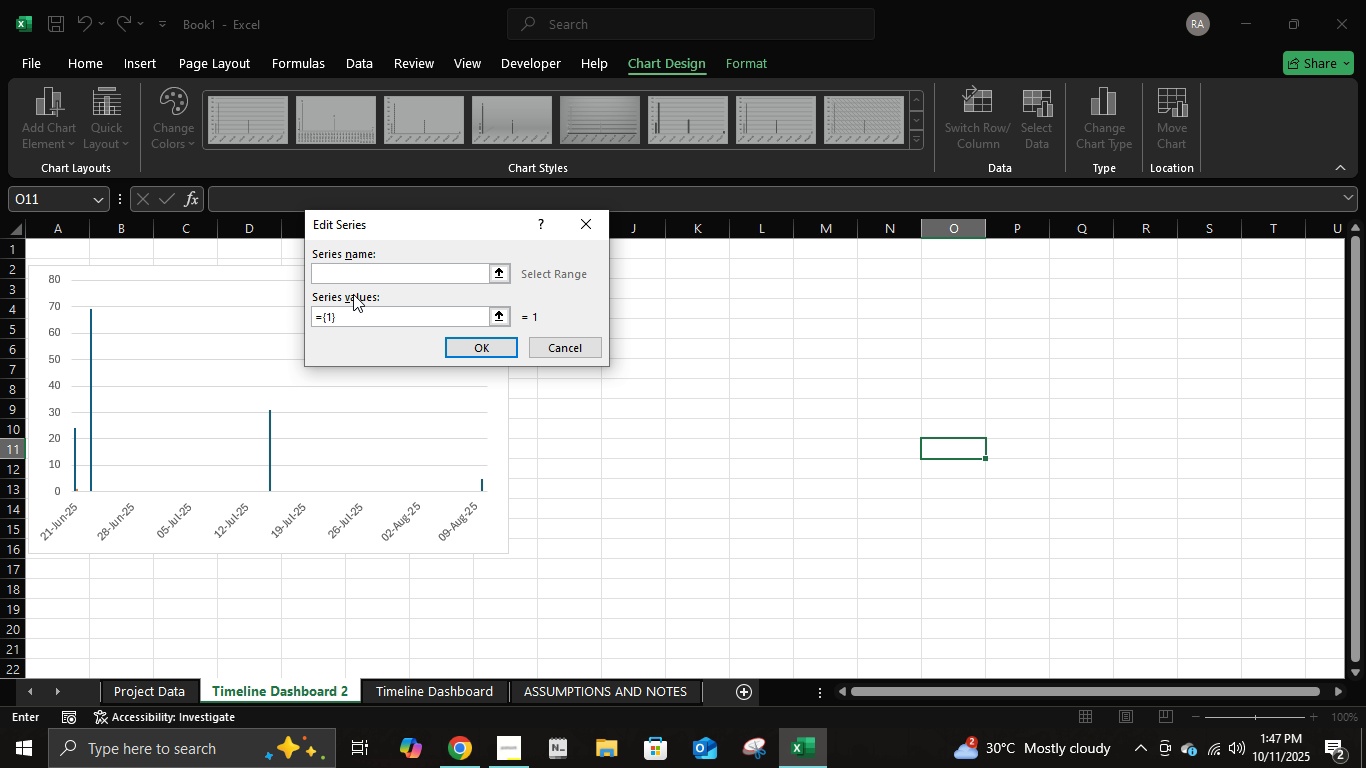 
left_click([534, 344])
 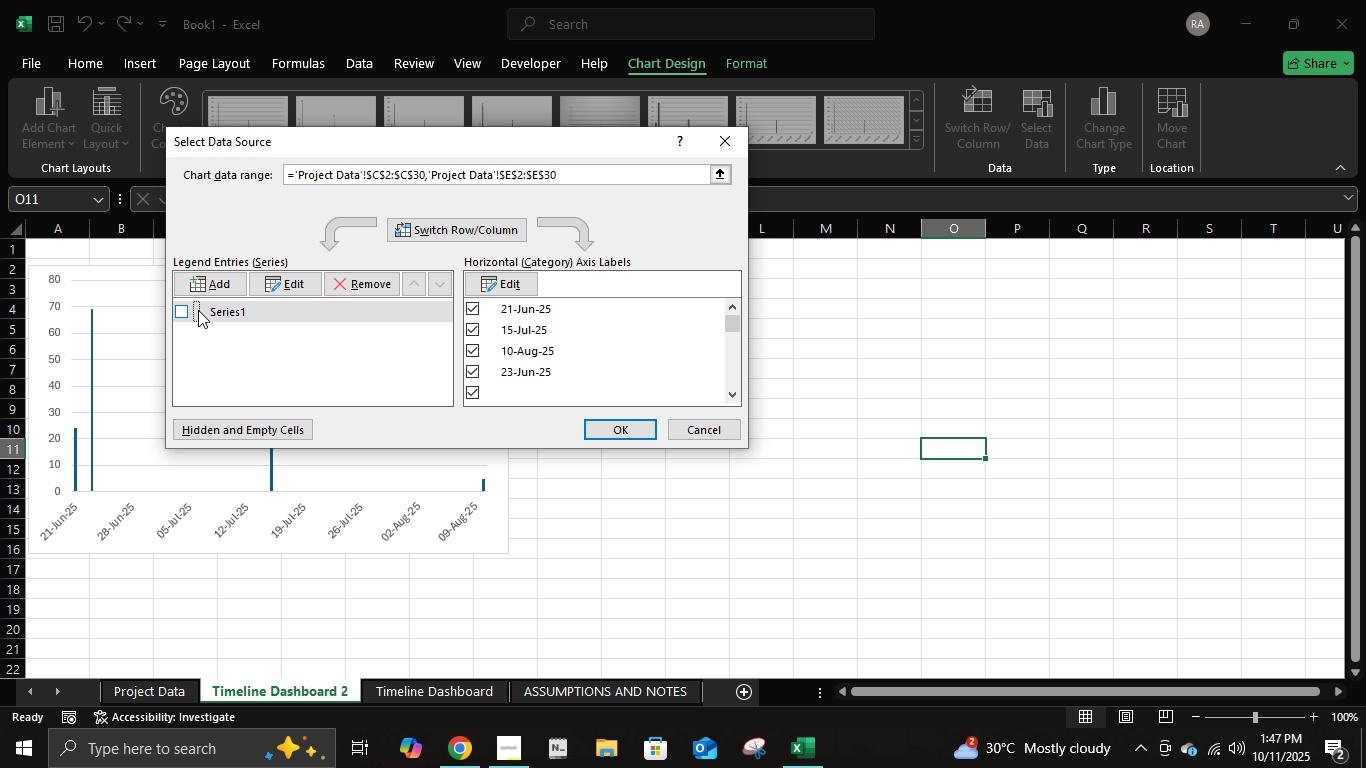 
double_click([229, 315])
 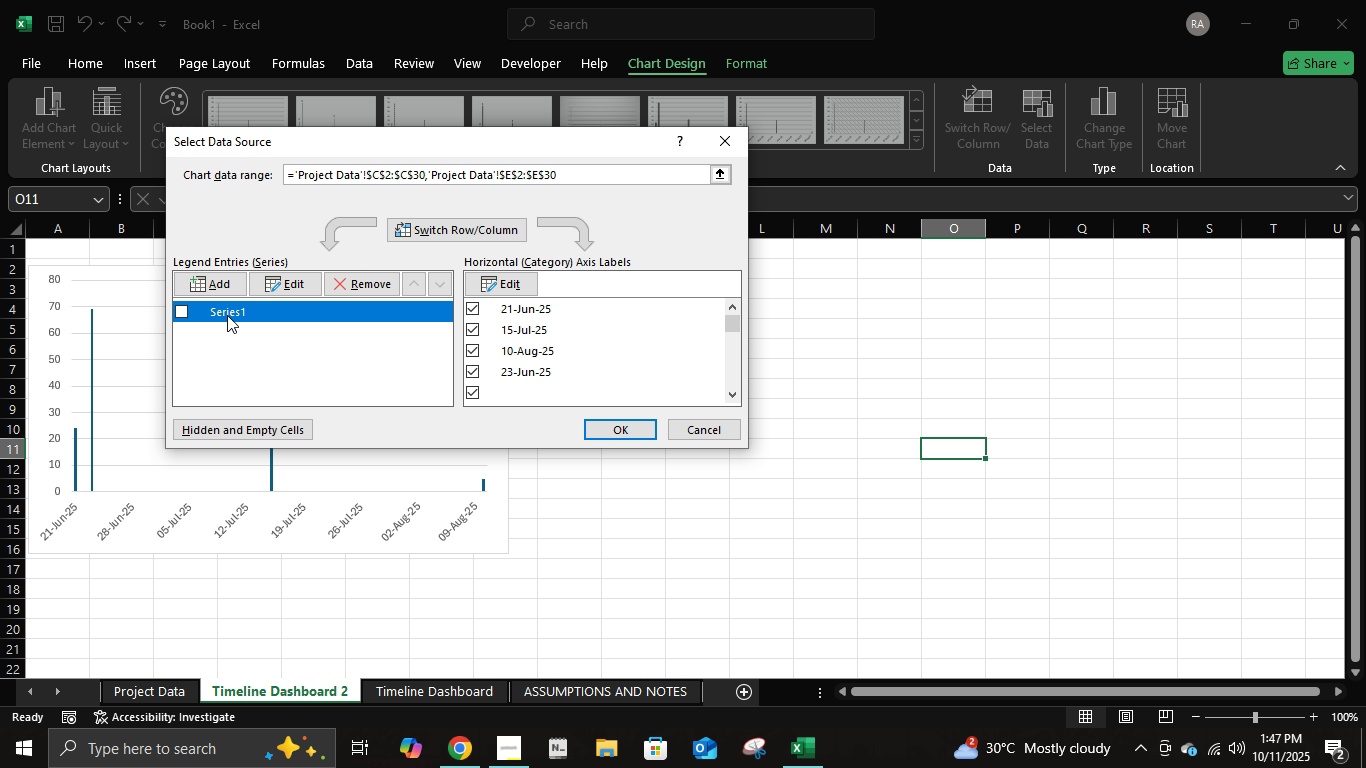 
triple_click([229, 315])
 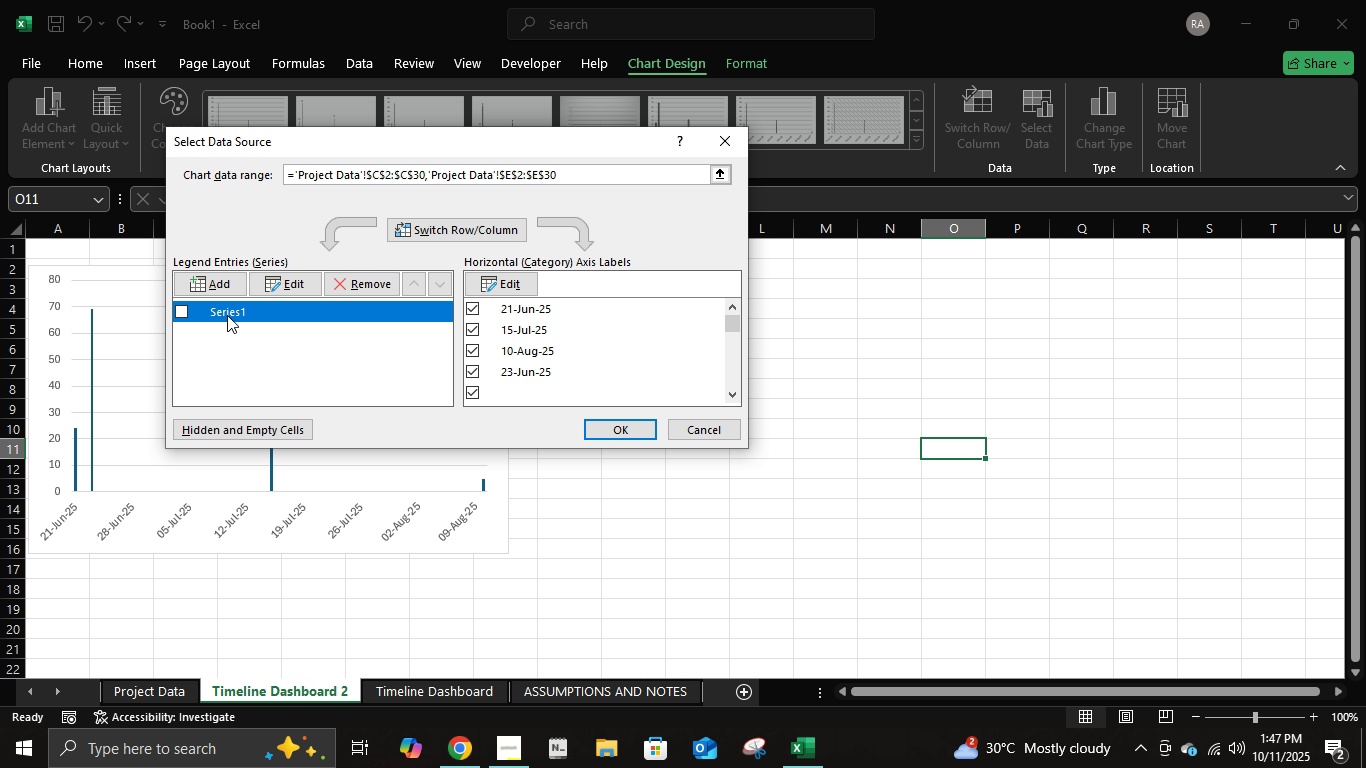 
triple_click([229, 315])
 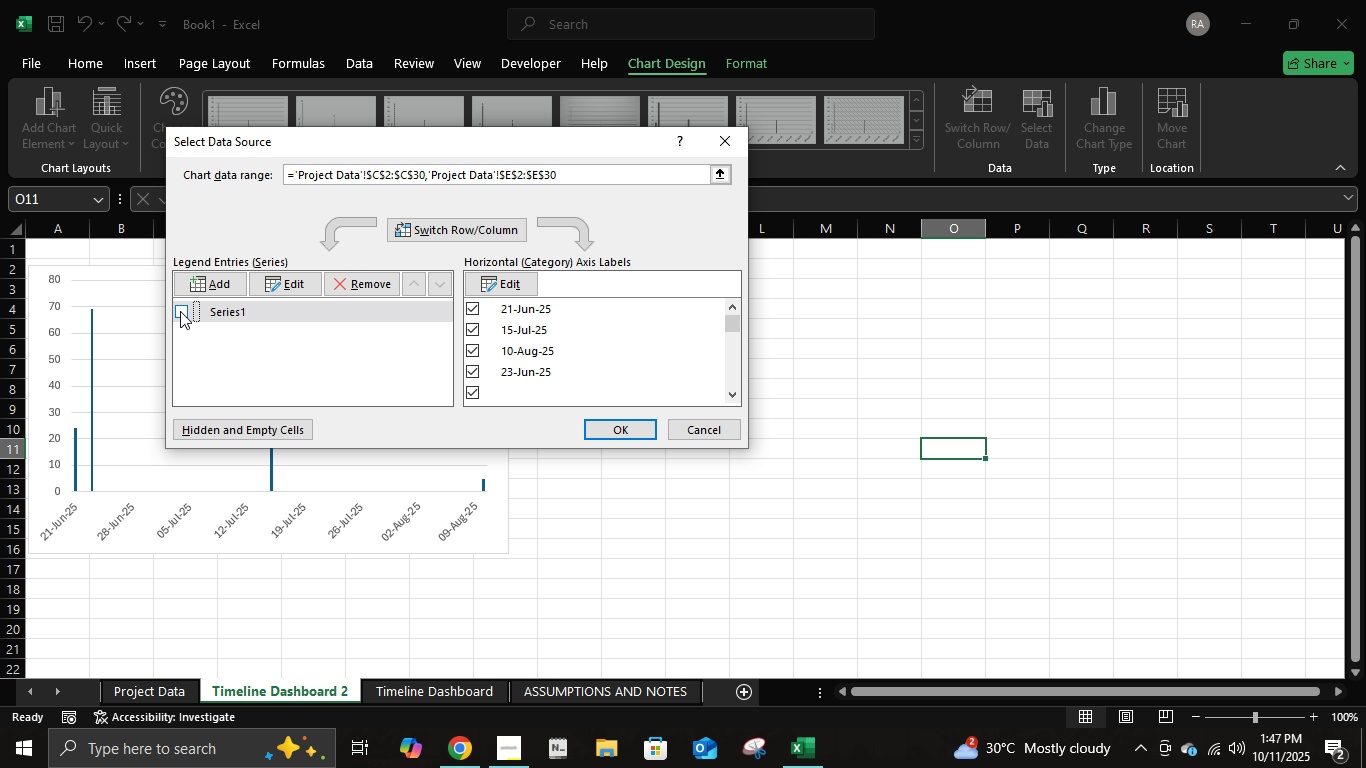 
double_click([180, 311])
 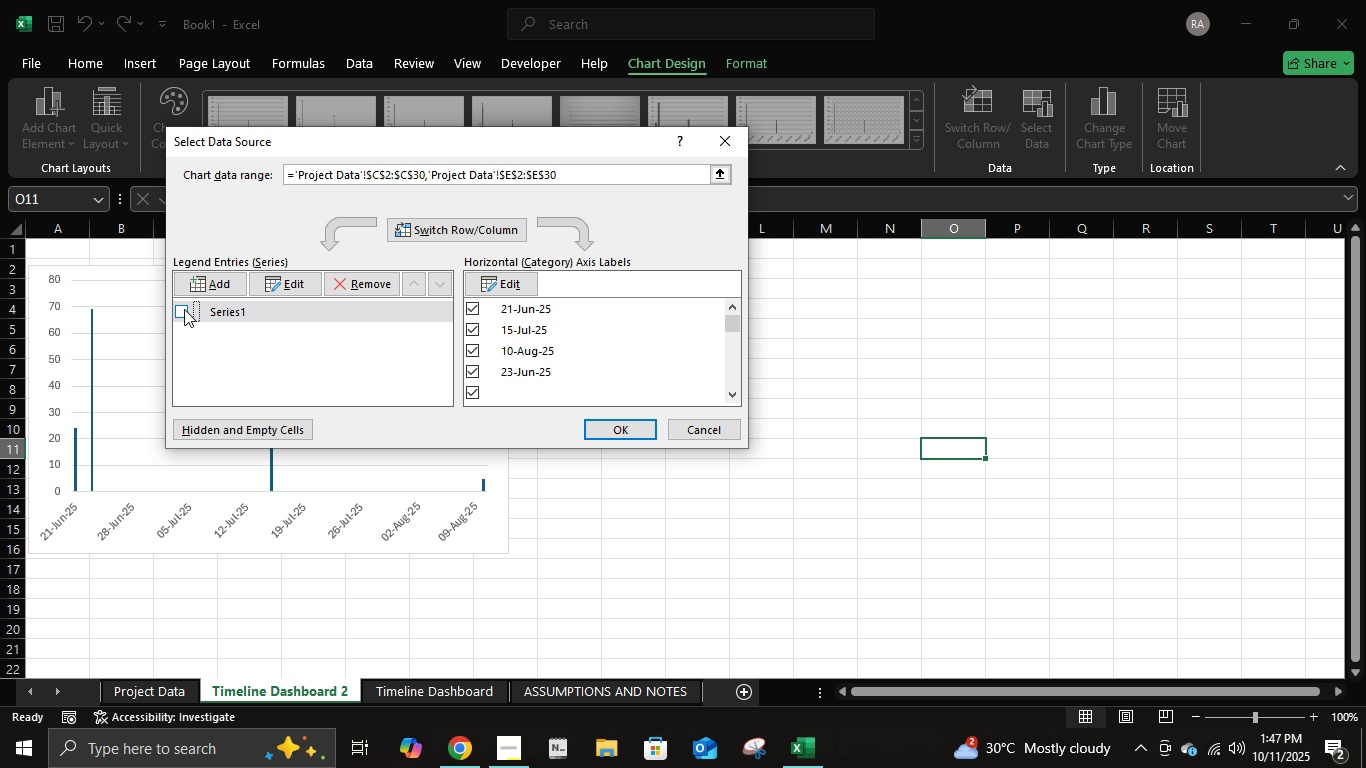 
left_click([184, 309])
 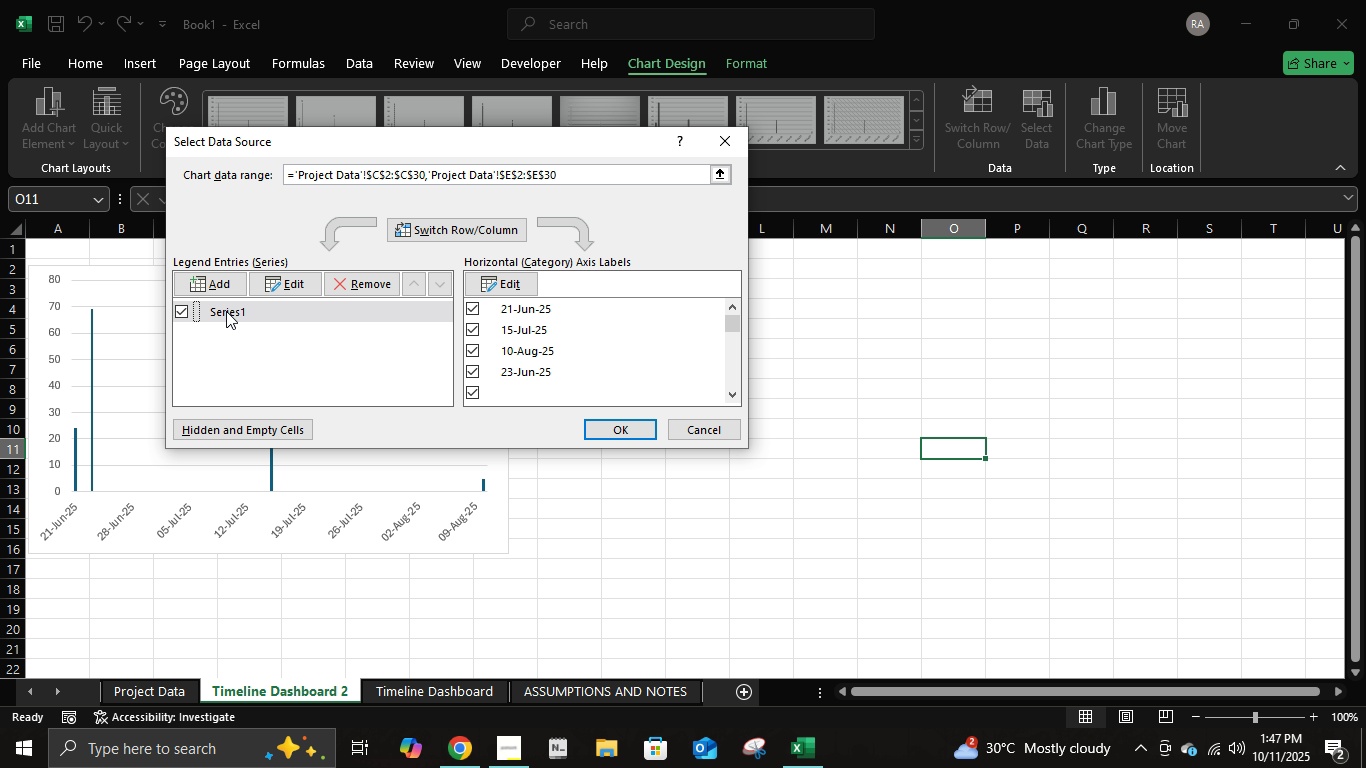 
left_click([226, 311])
 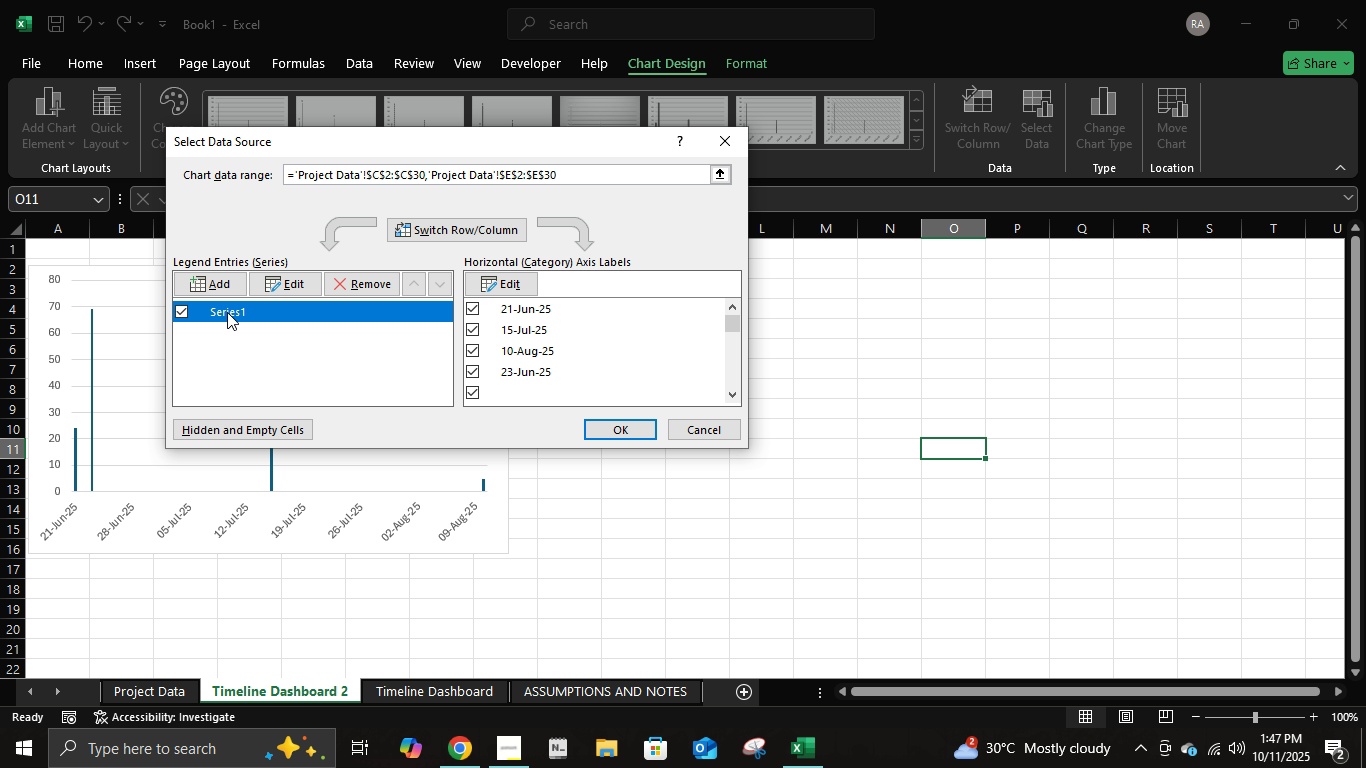 
right_click([226, 311])
 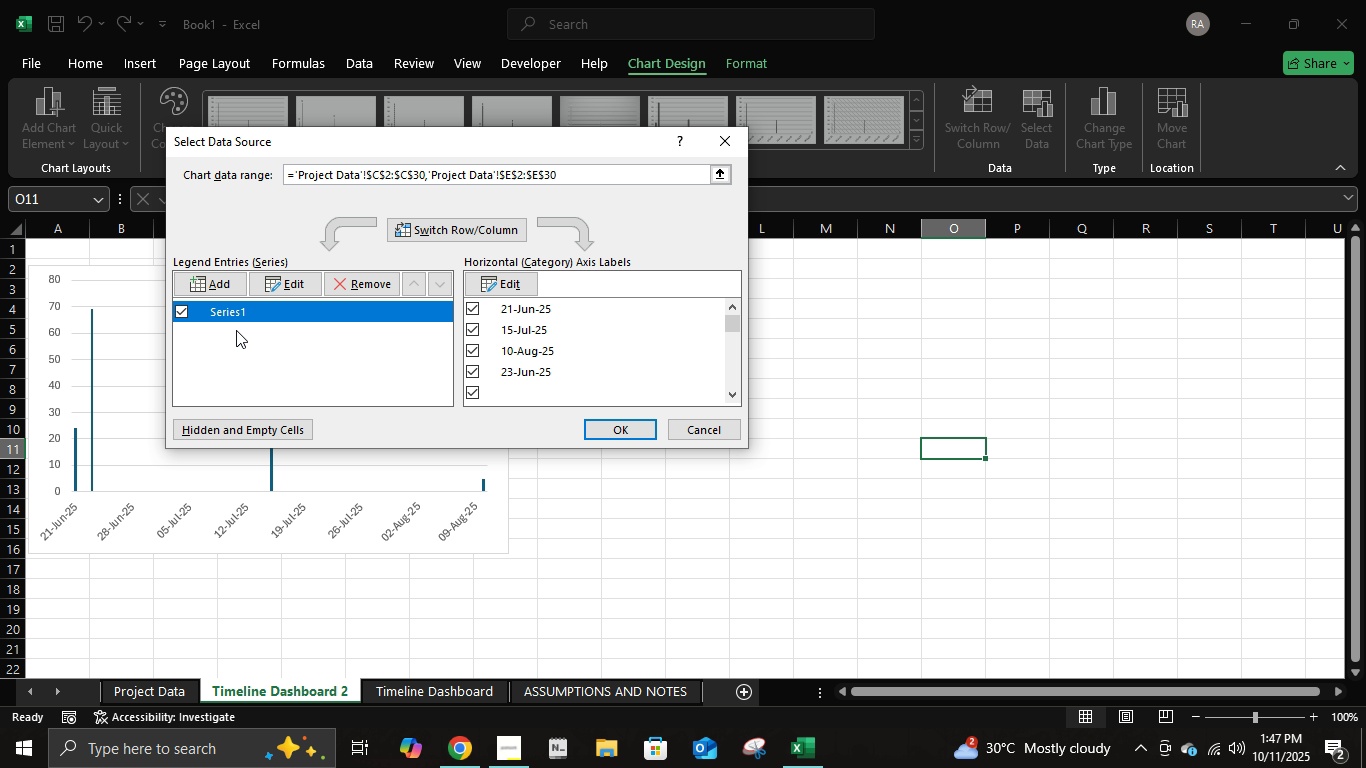 
left_click([230, 318])
 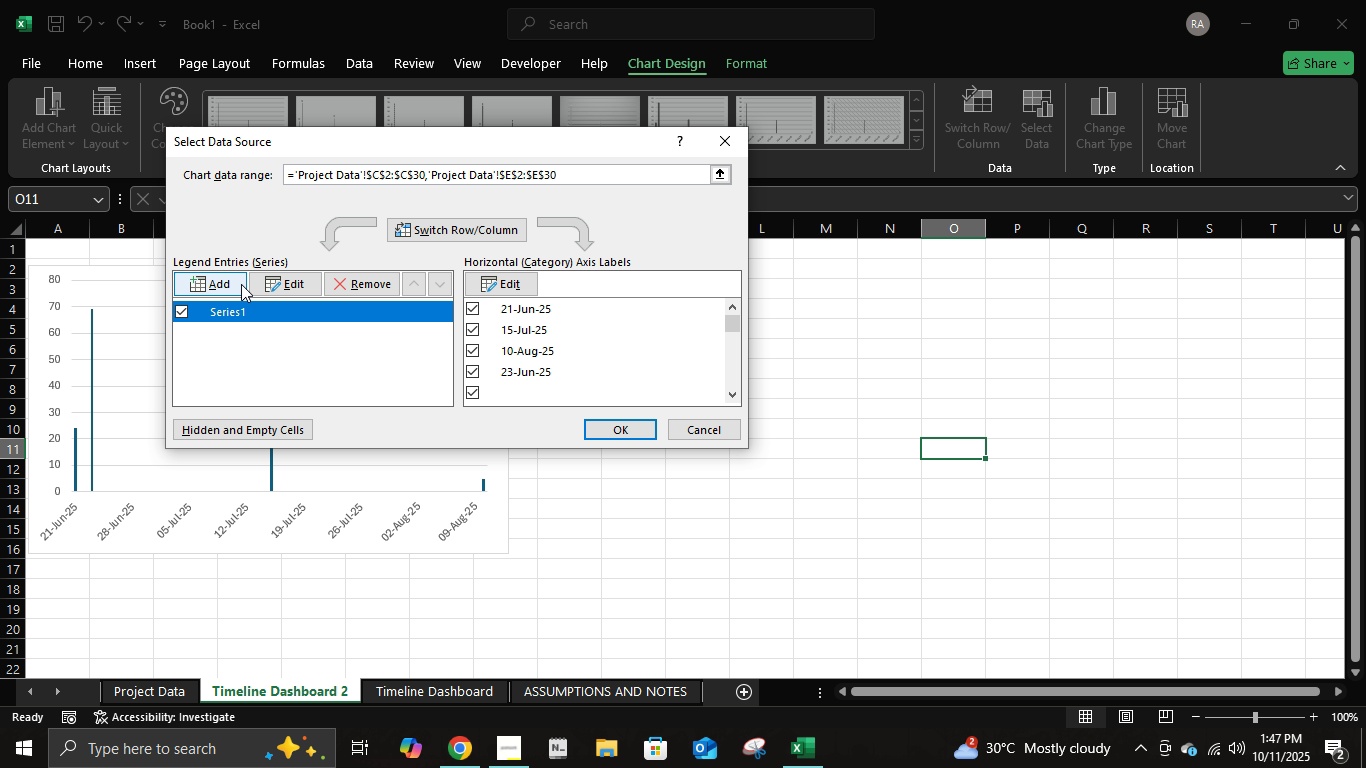 
left_click([230, 285])
 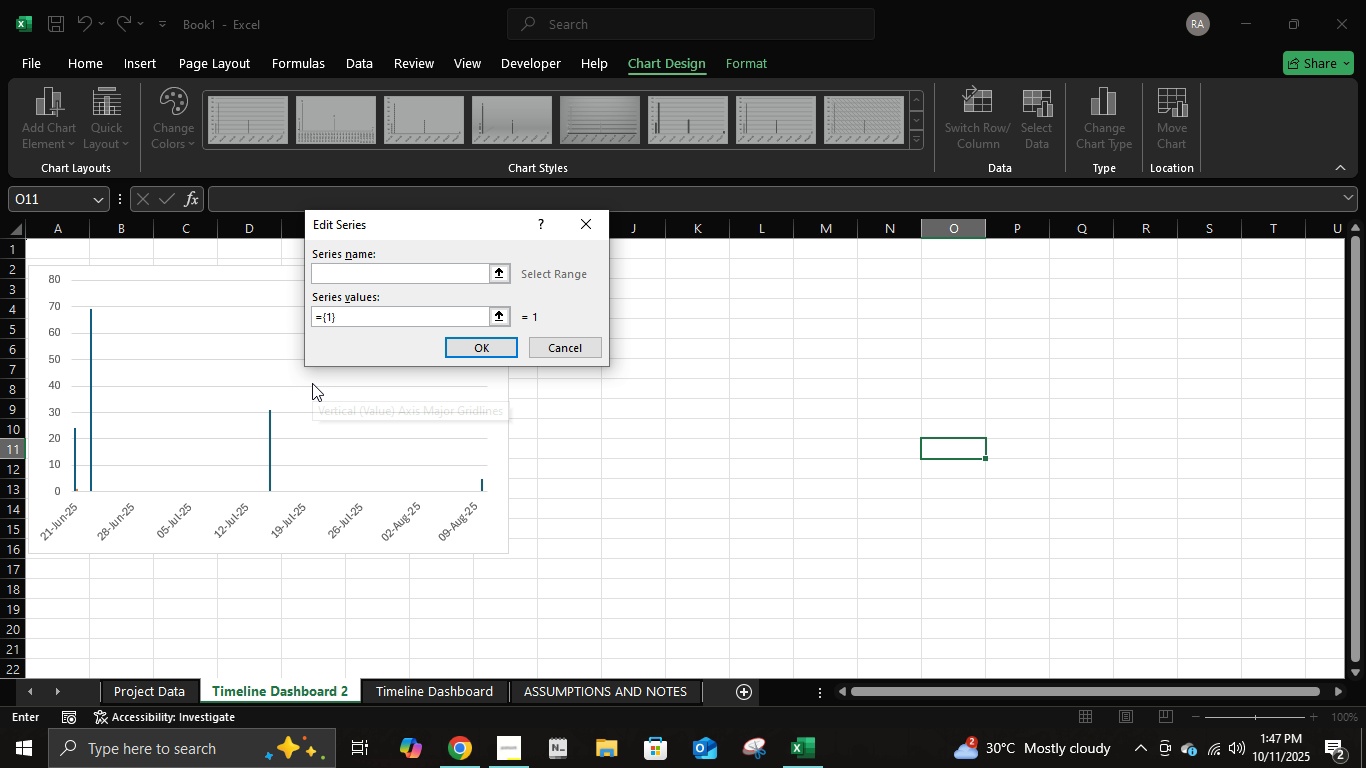 
type(Series )
key(Escape)
key(Escape)
 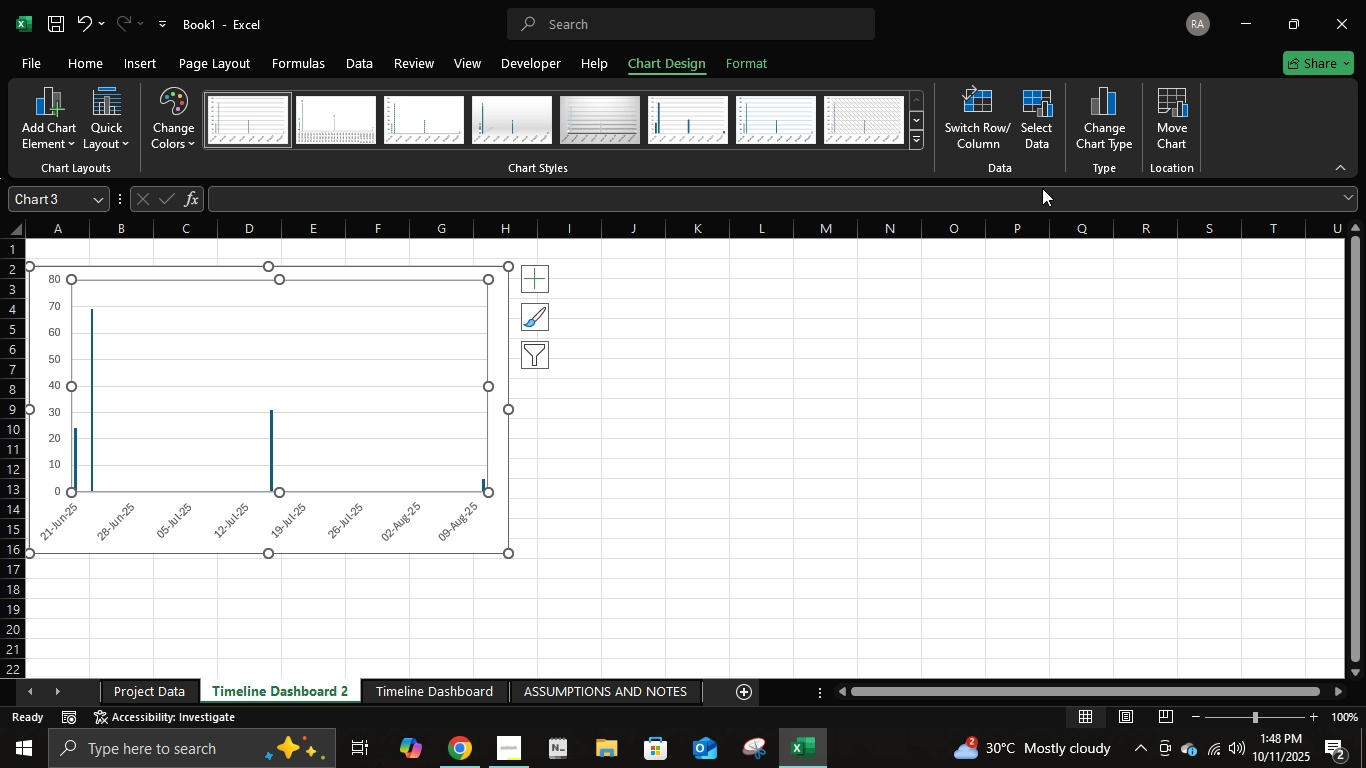 
left_click([1038, 154])
 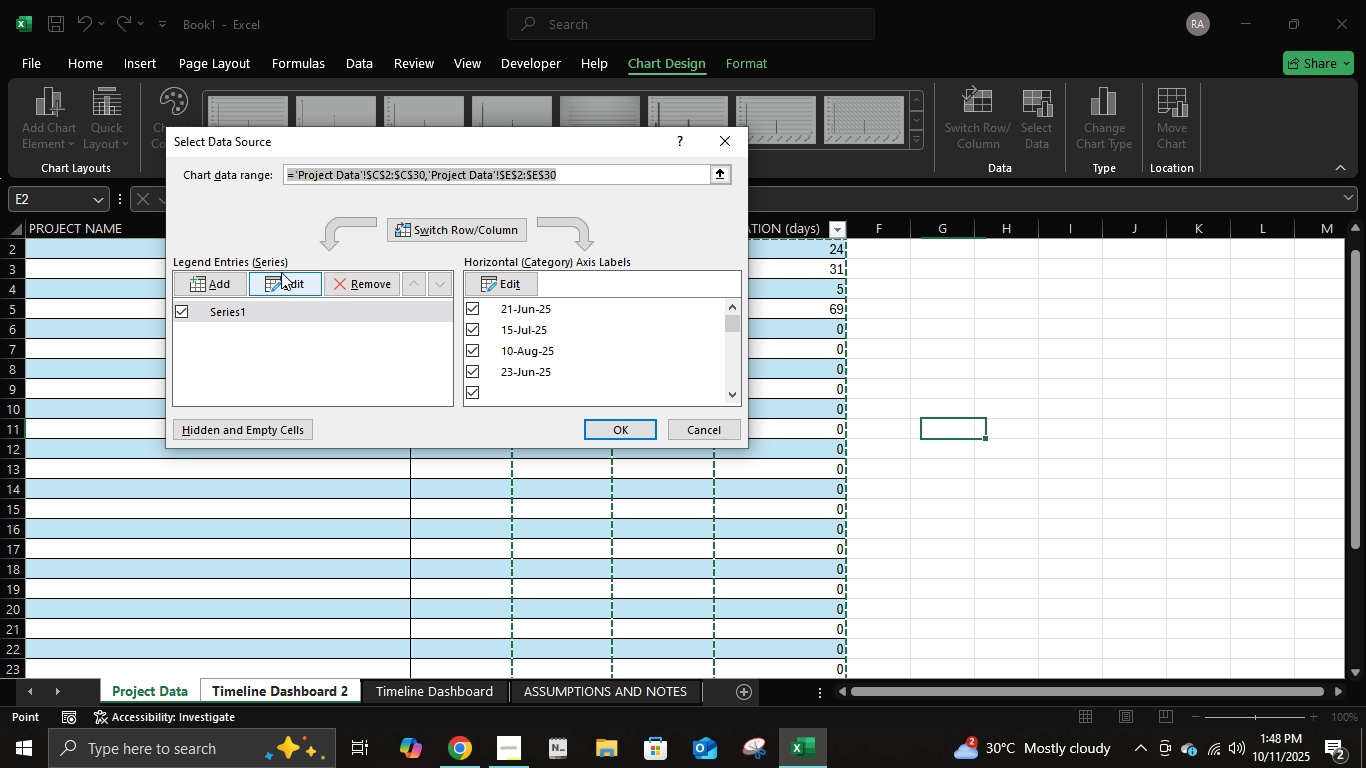 
left_click([220, 287])
 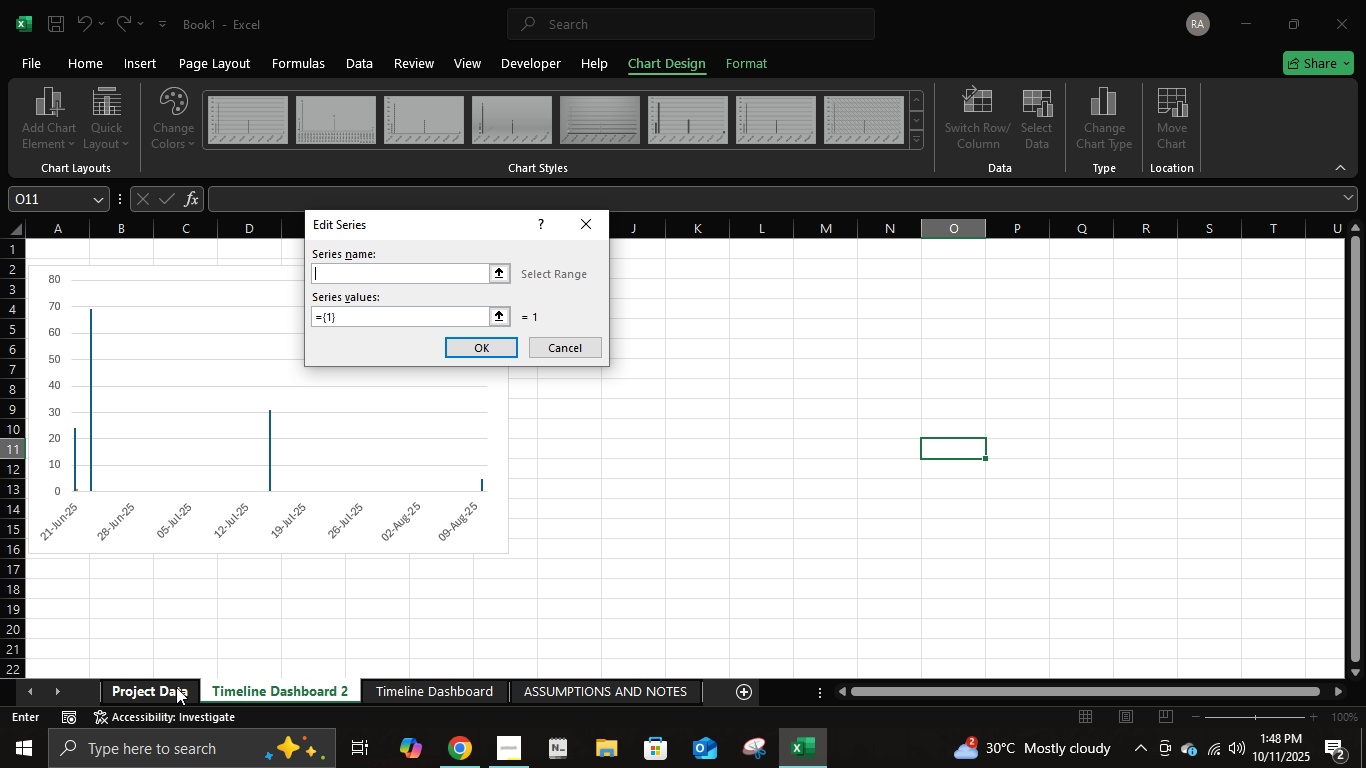 
type(Series 2 )
 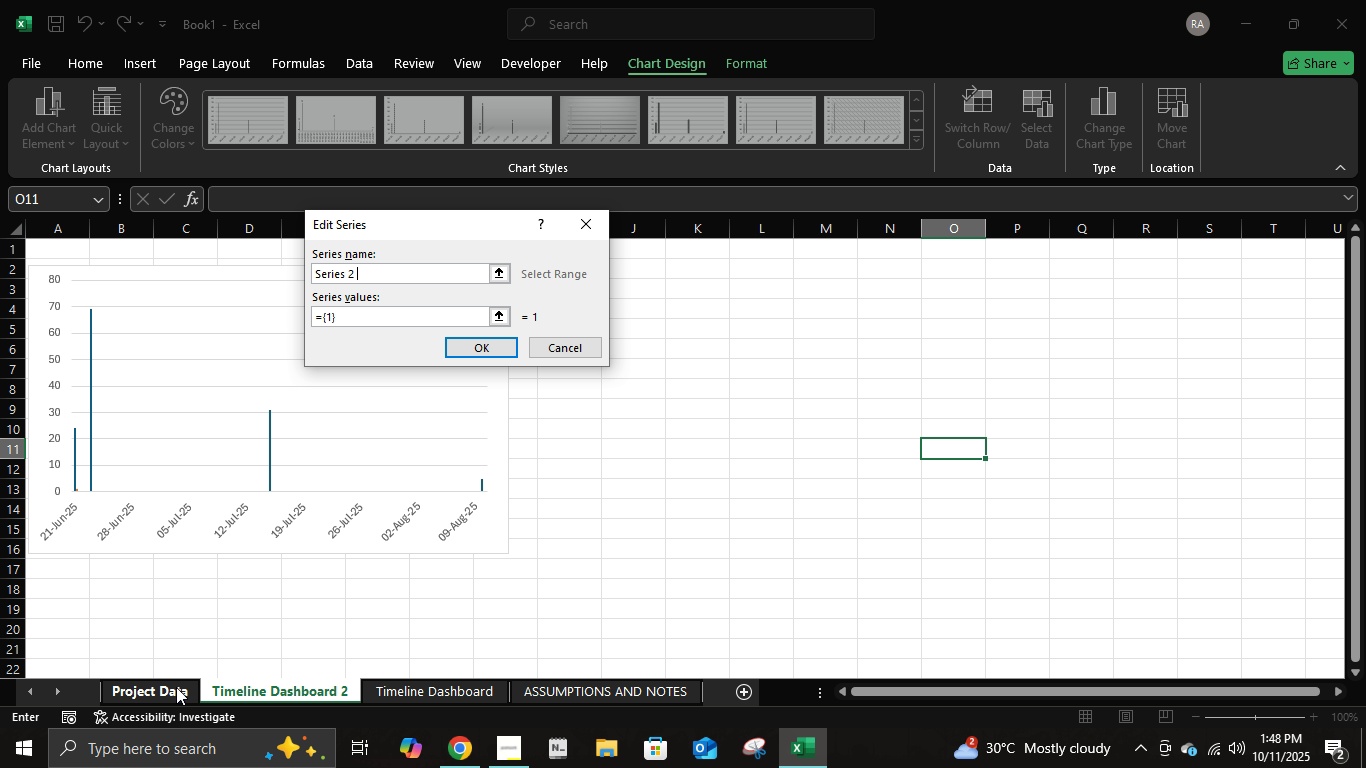 
key(Escape)
 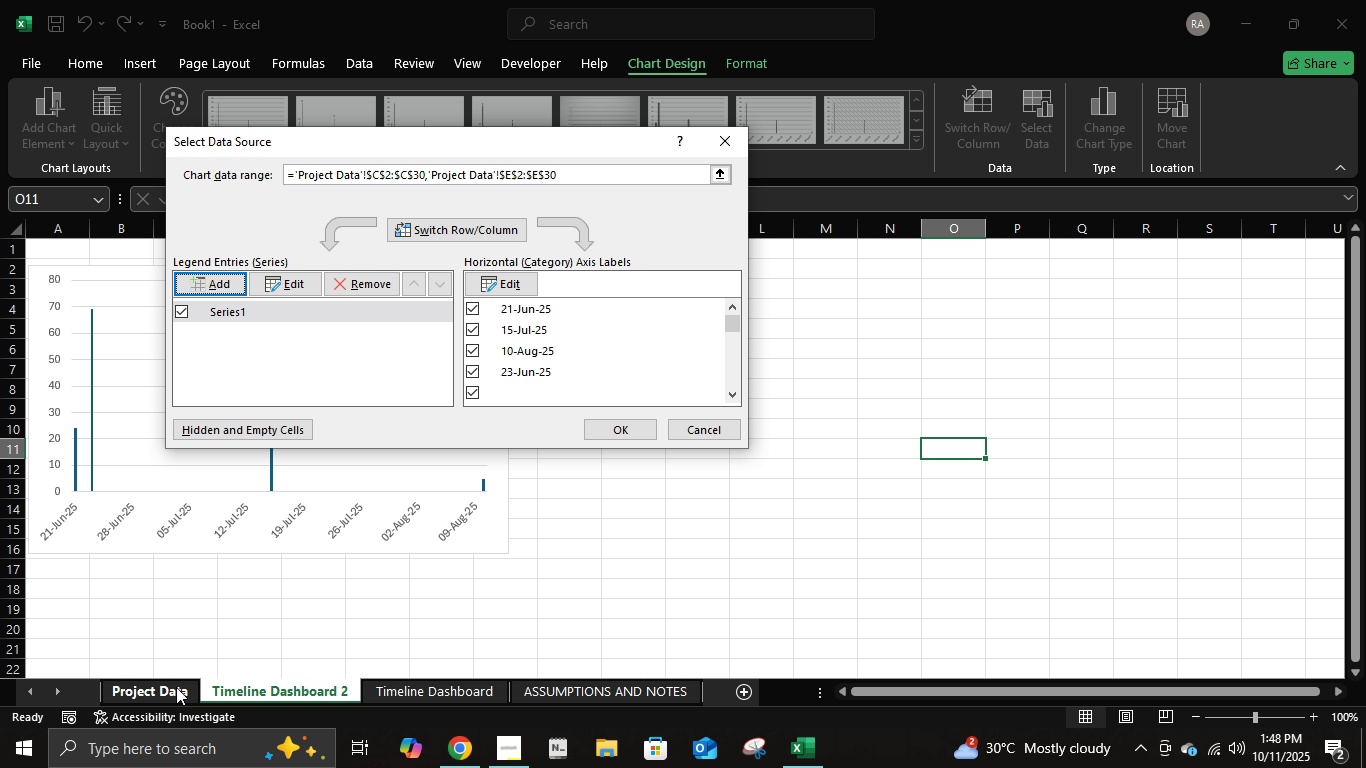 
wait(5.14)
 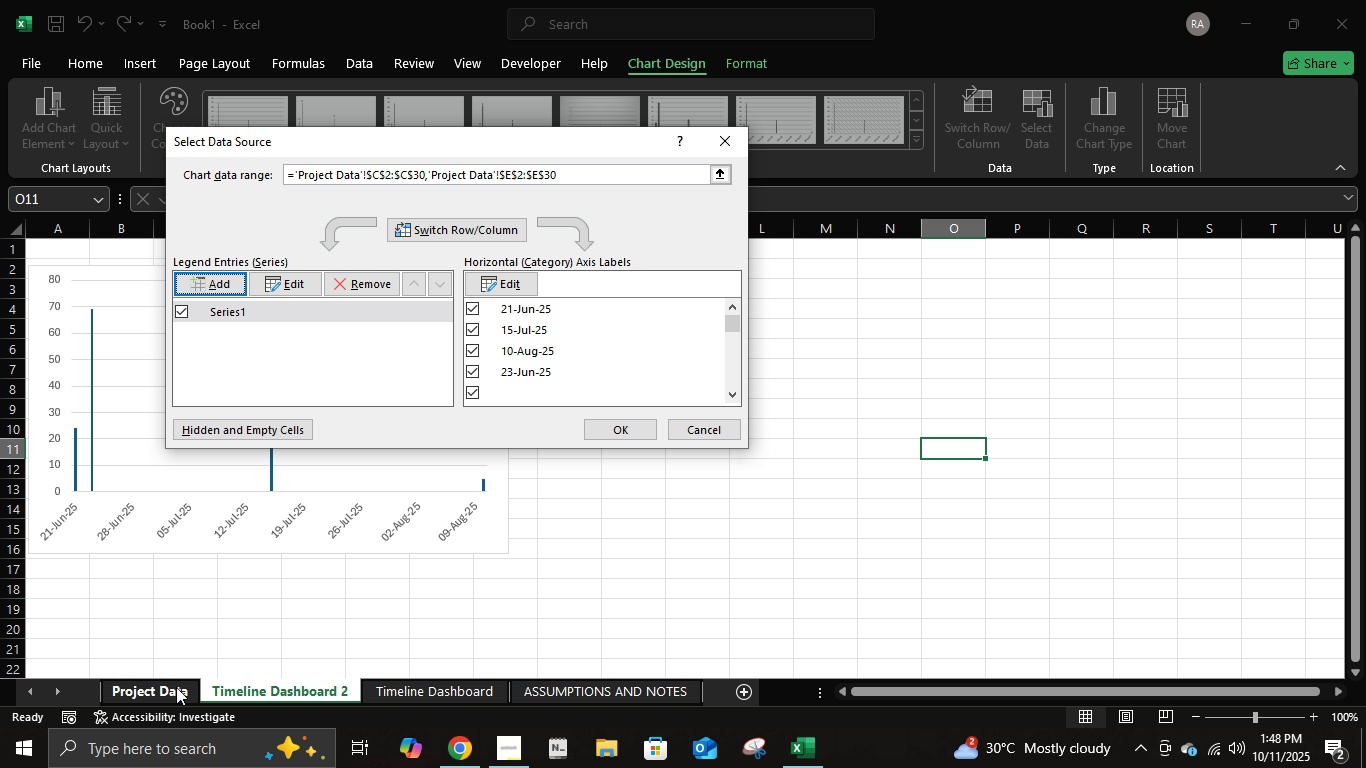 
key(Escape)
 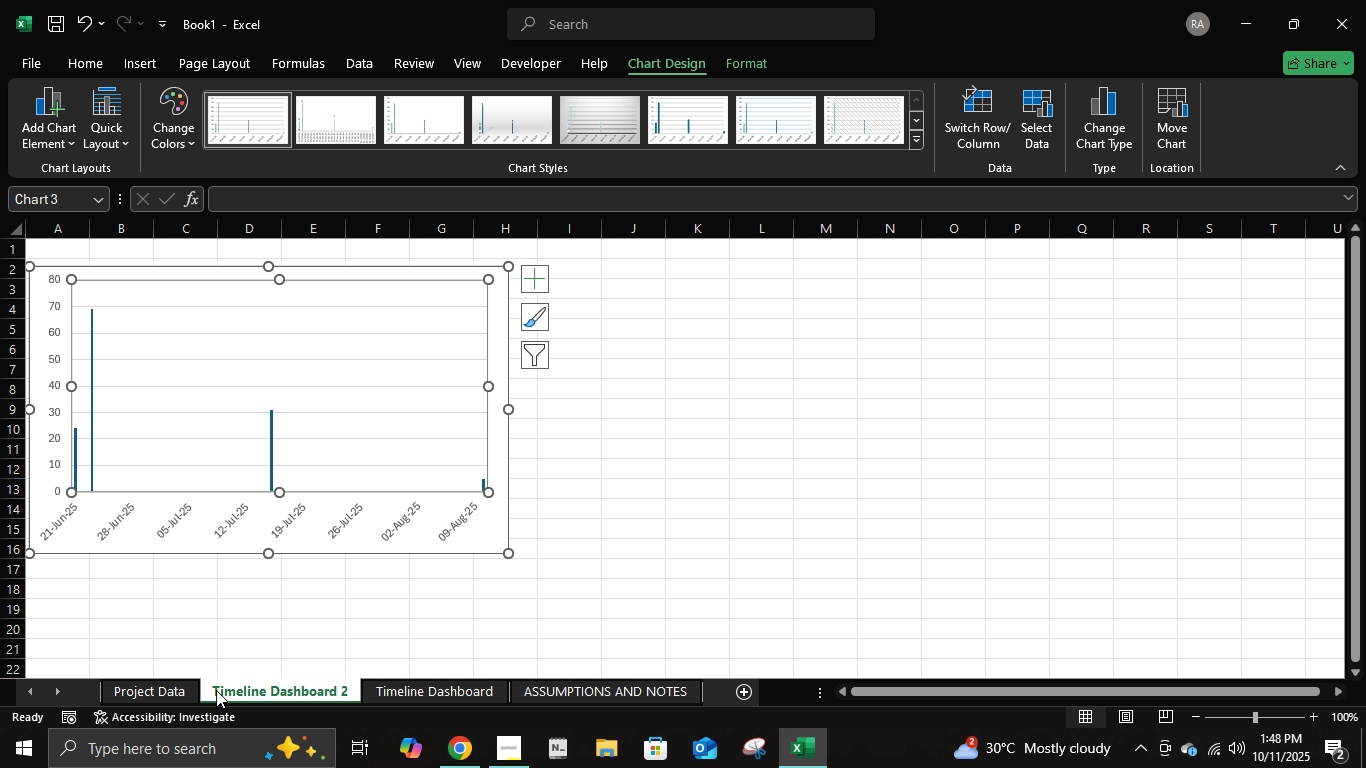 
left_click([187, 691])
 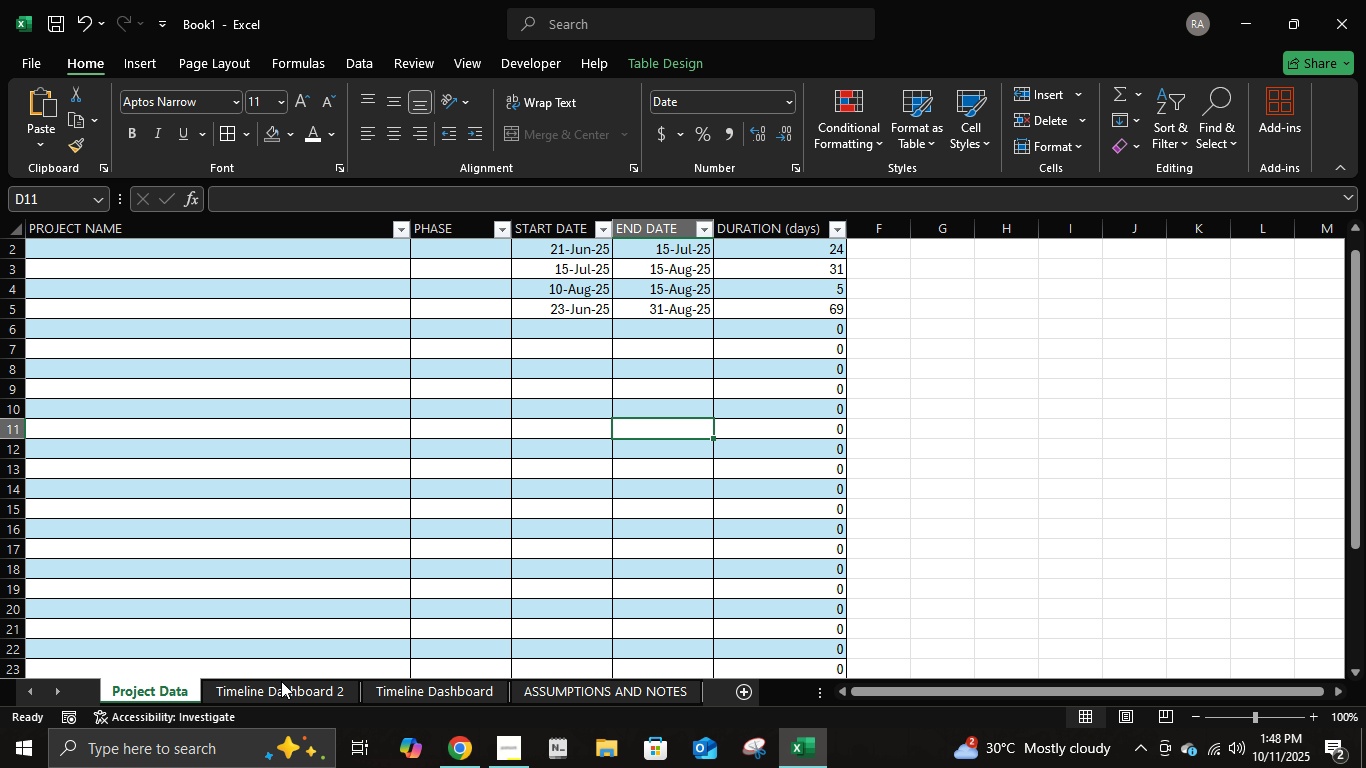 
left_click([277, 683])
 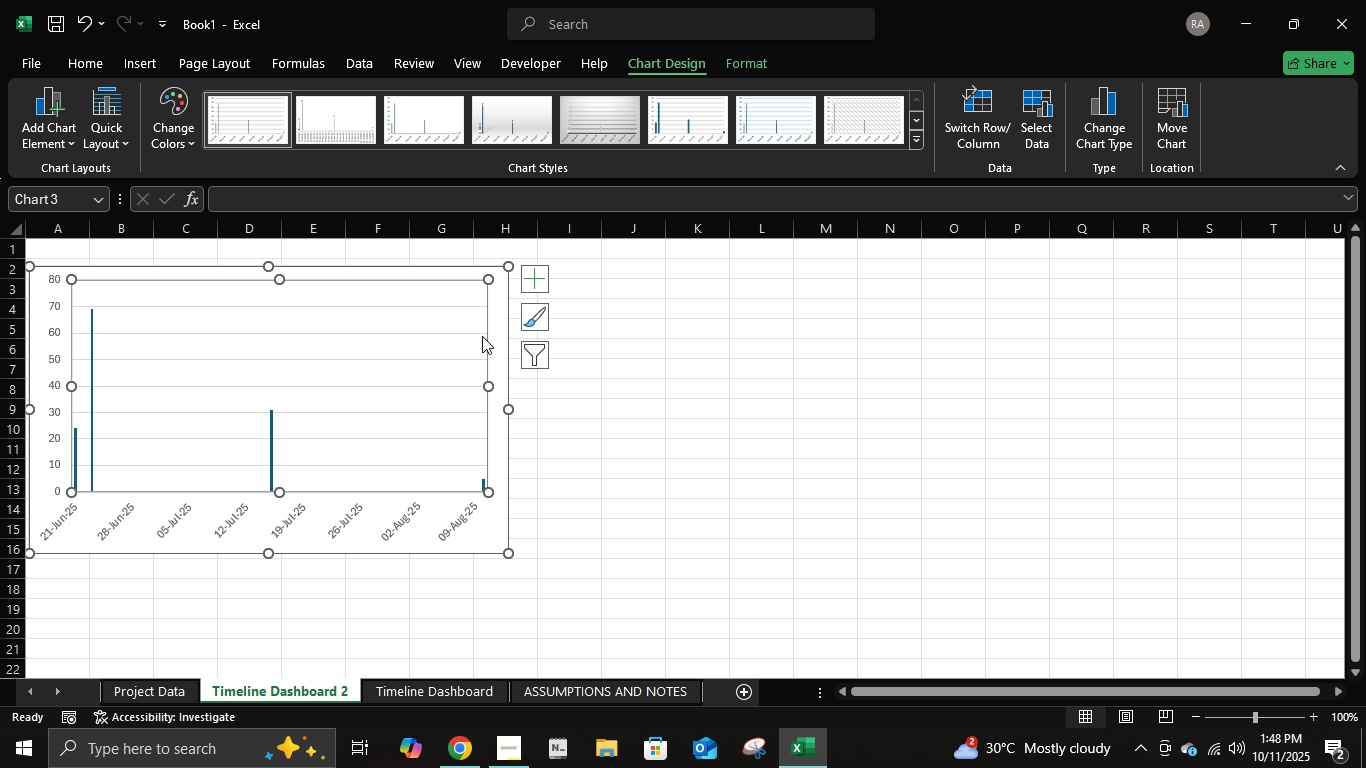 
mouse_move([112, 409])
 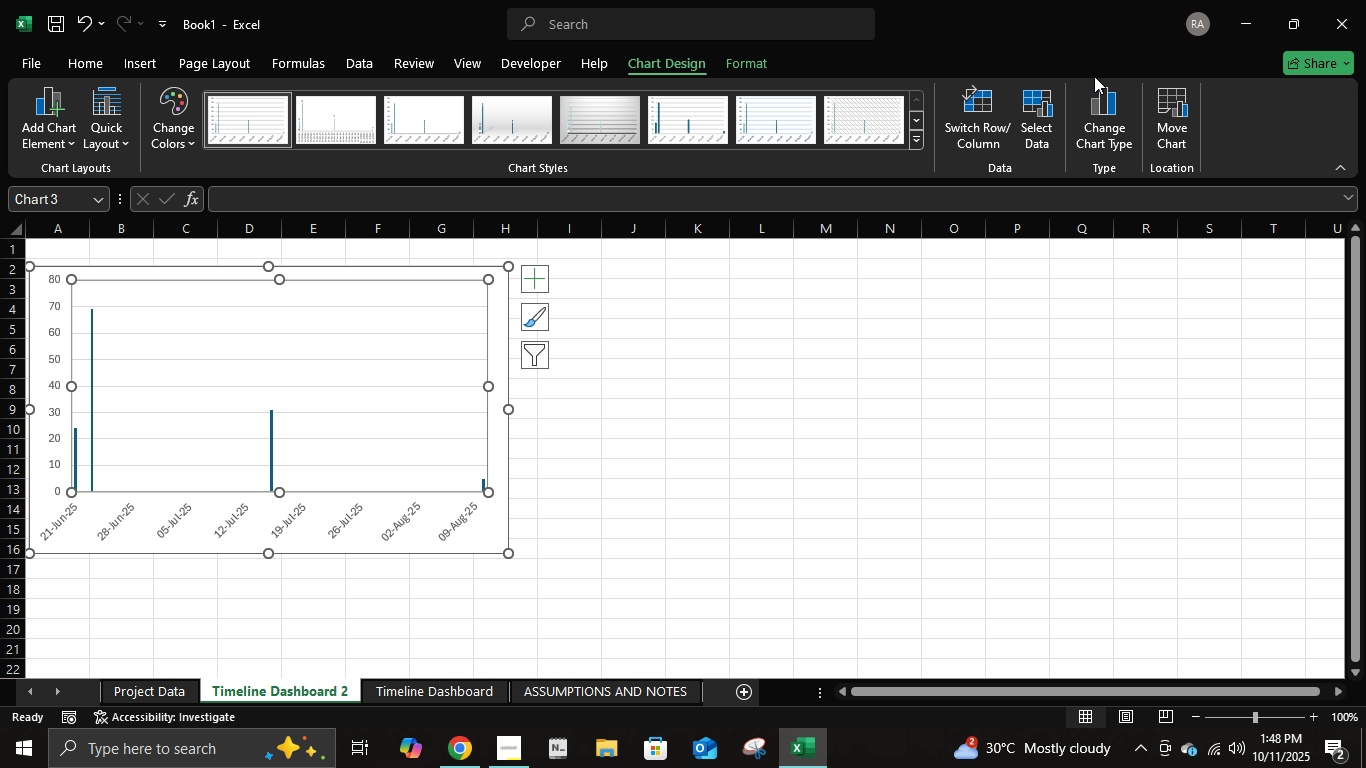 
double_click([1036, 133])
 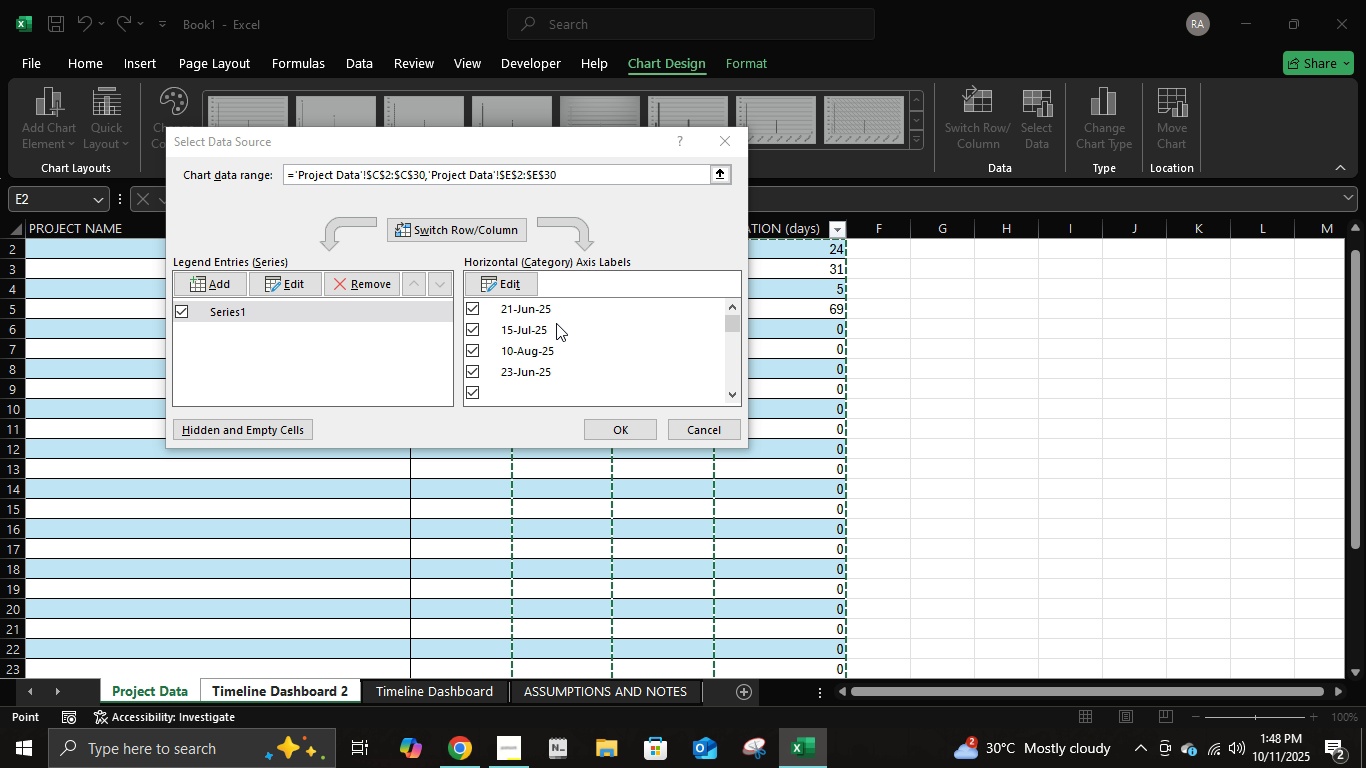 
scroll: coordinate [621, 333], scroll_direction: up, amount: 2.0
 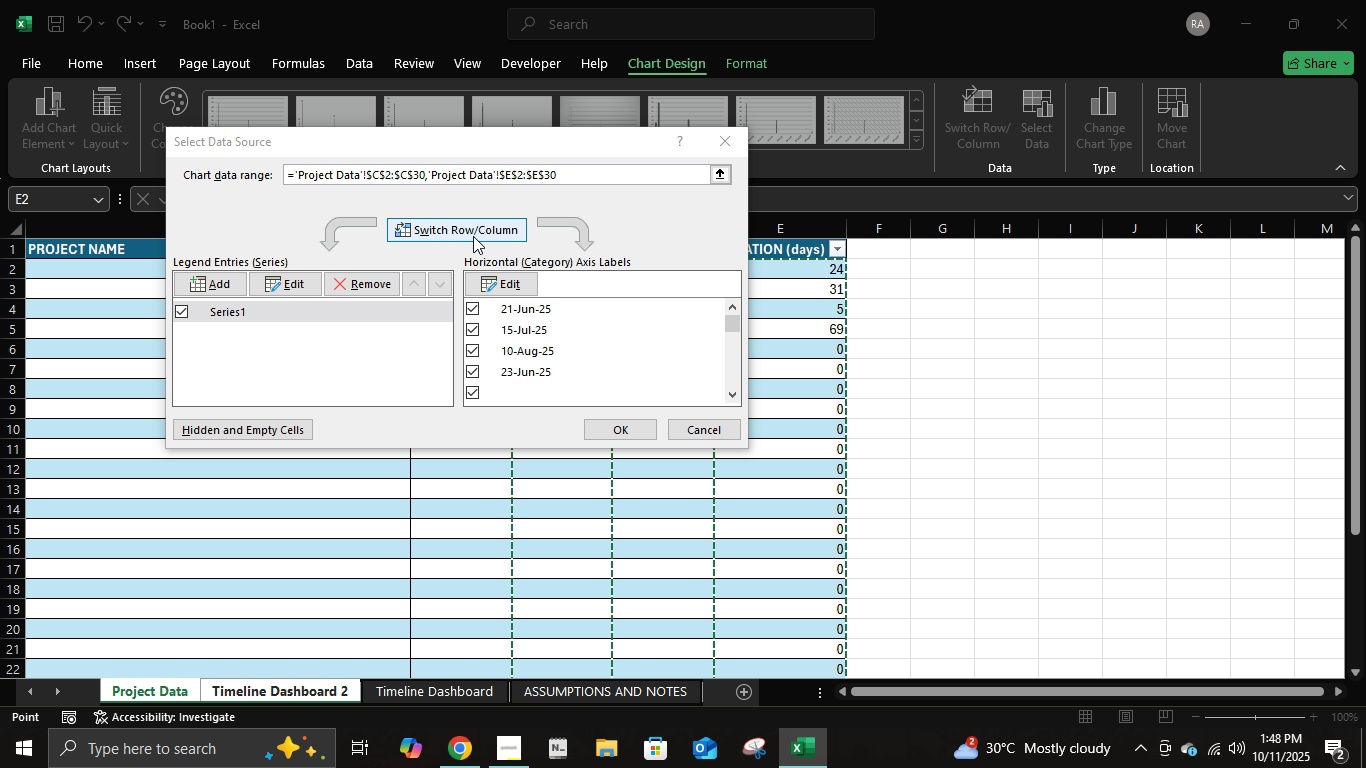 
left_click([473, 236])
 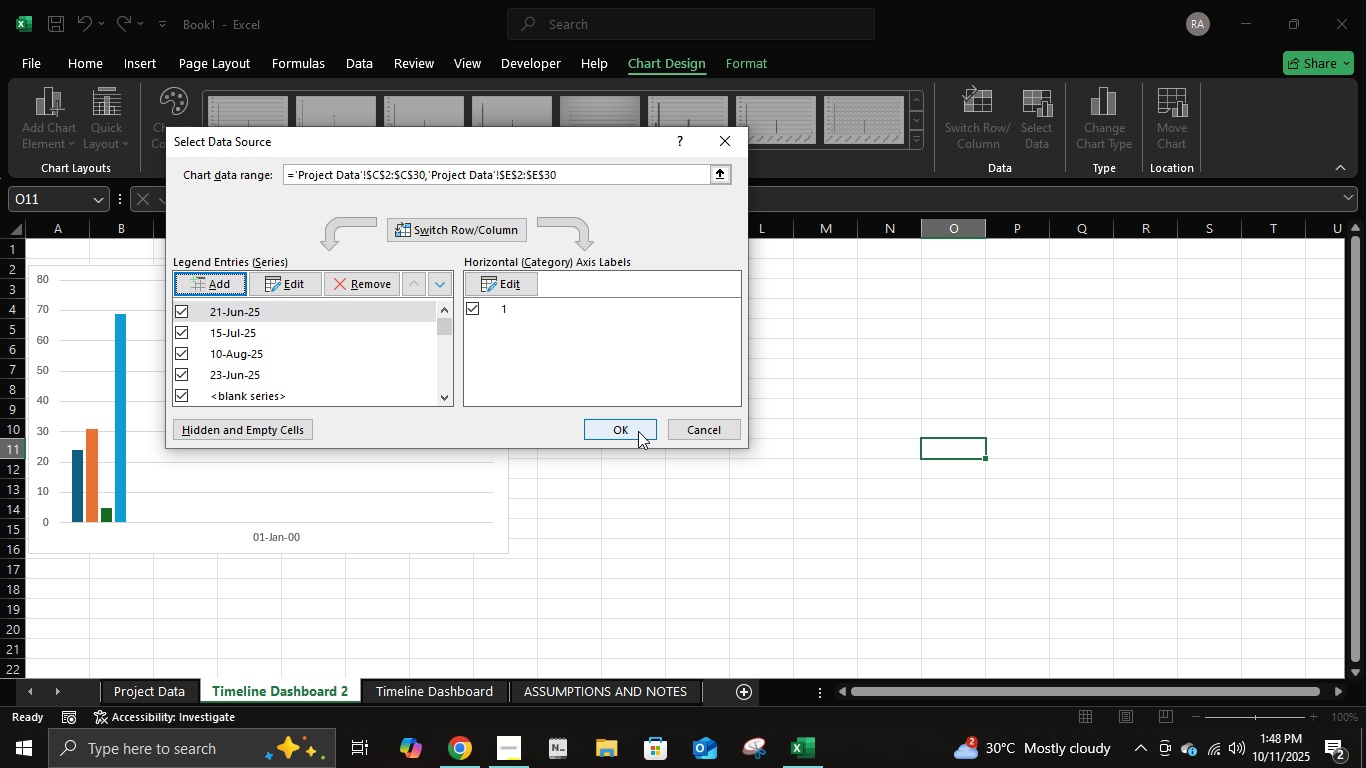 
left_click([638, 431])
 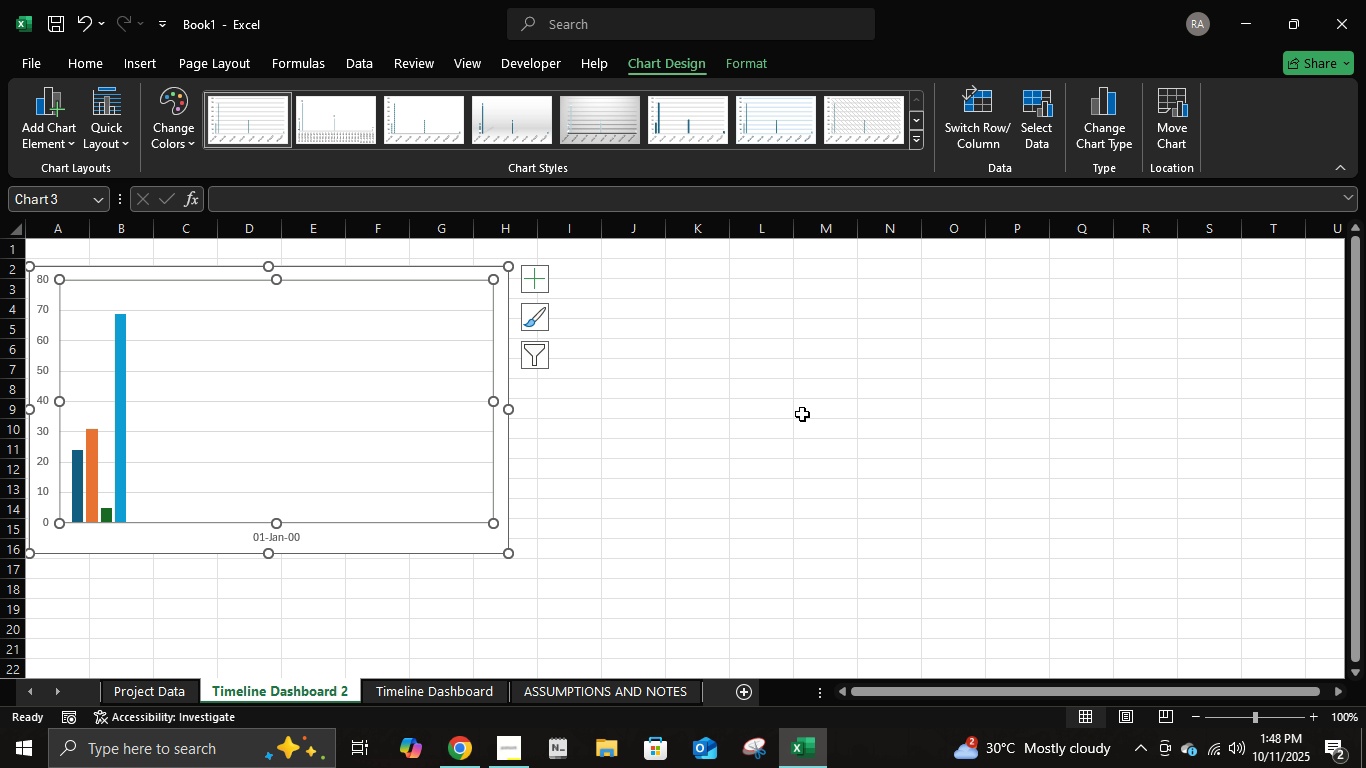 
left_click([1021, 133])
 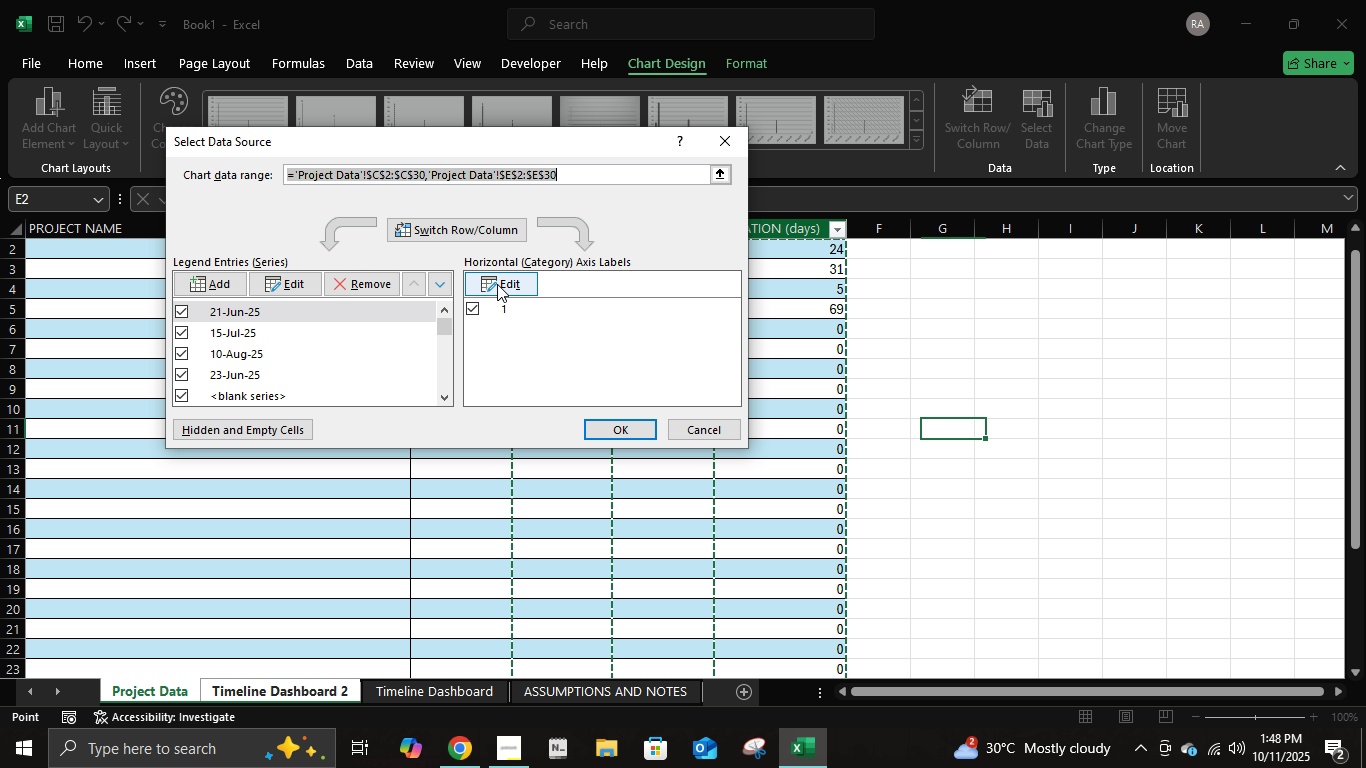 
left_click([497, 284])
 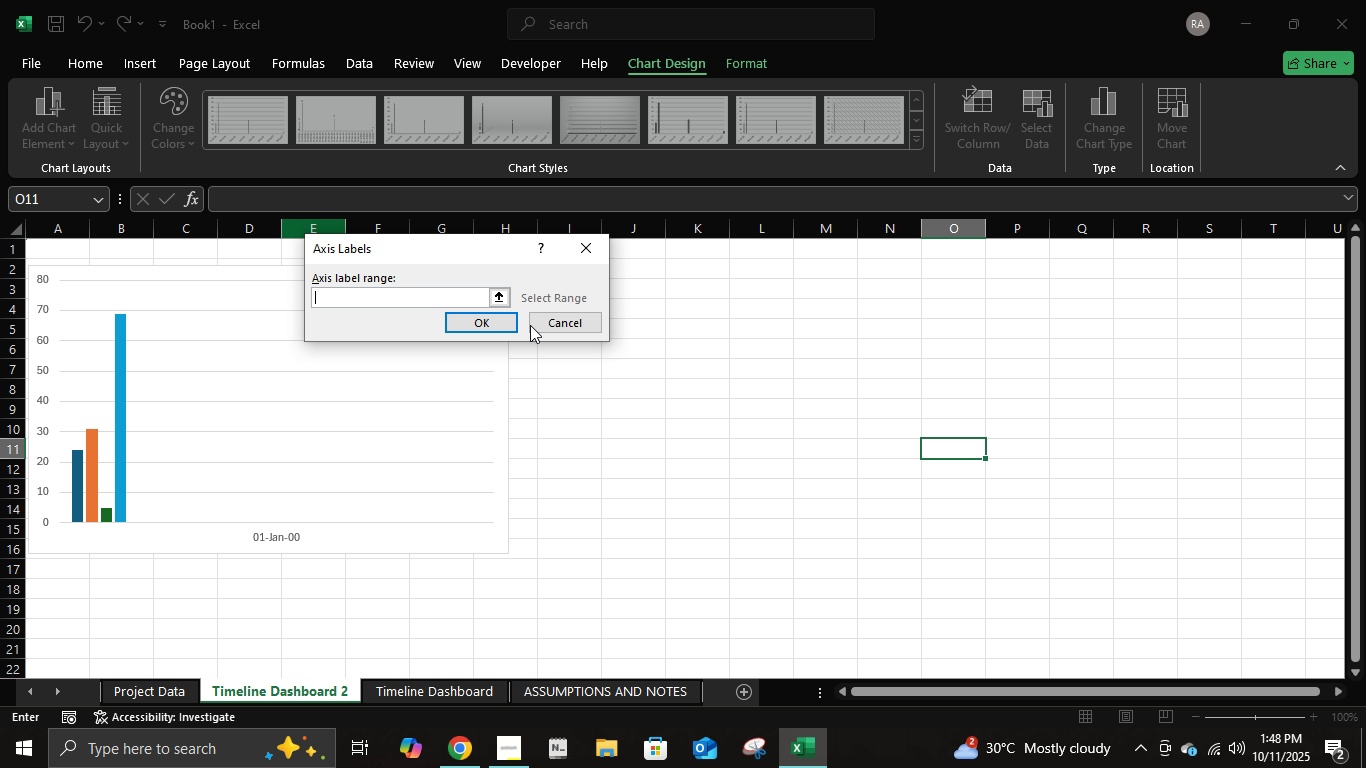 
left_click([559, 327])
 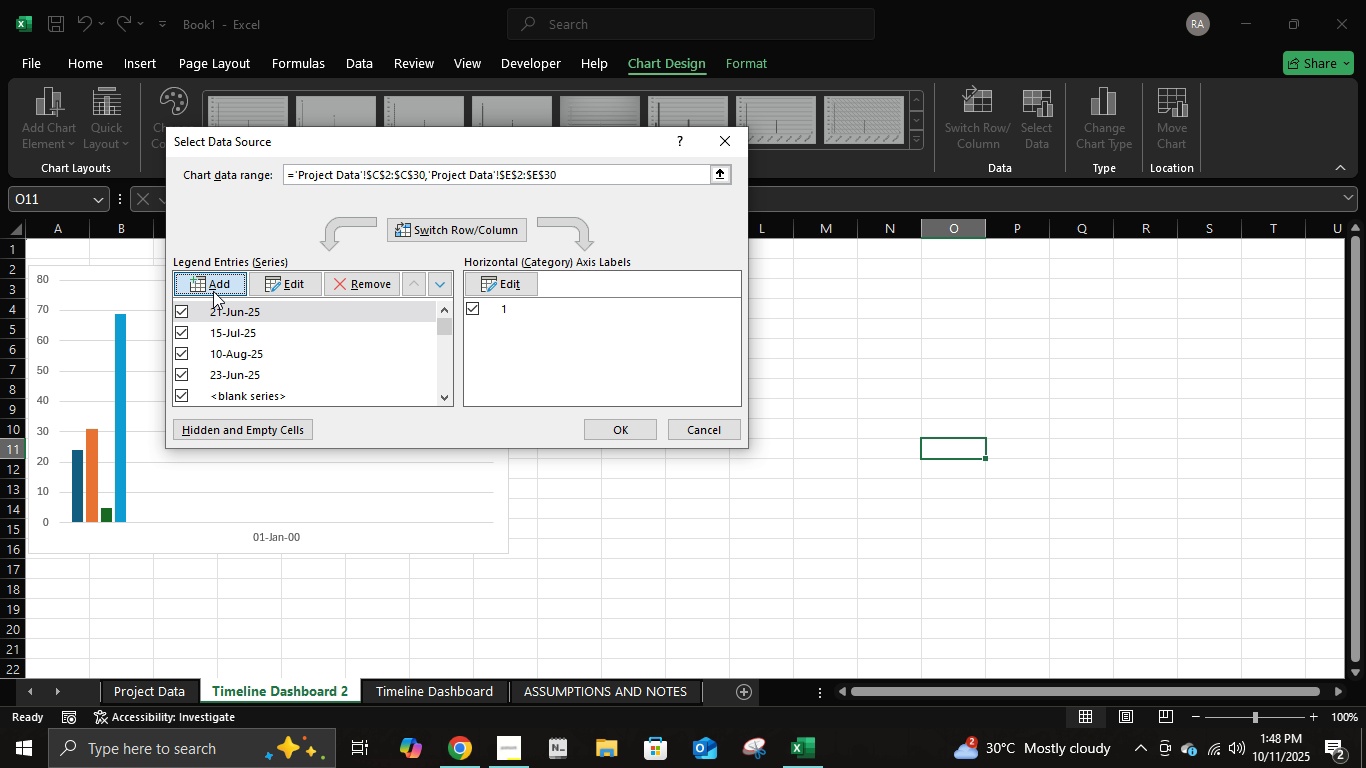 
left_click([213, 291])
 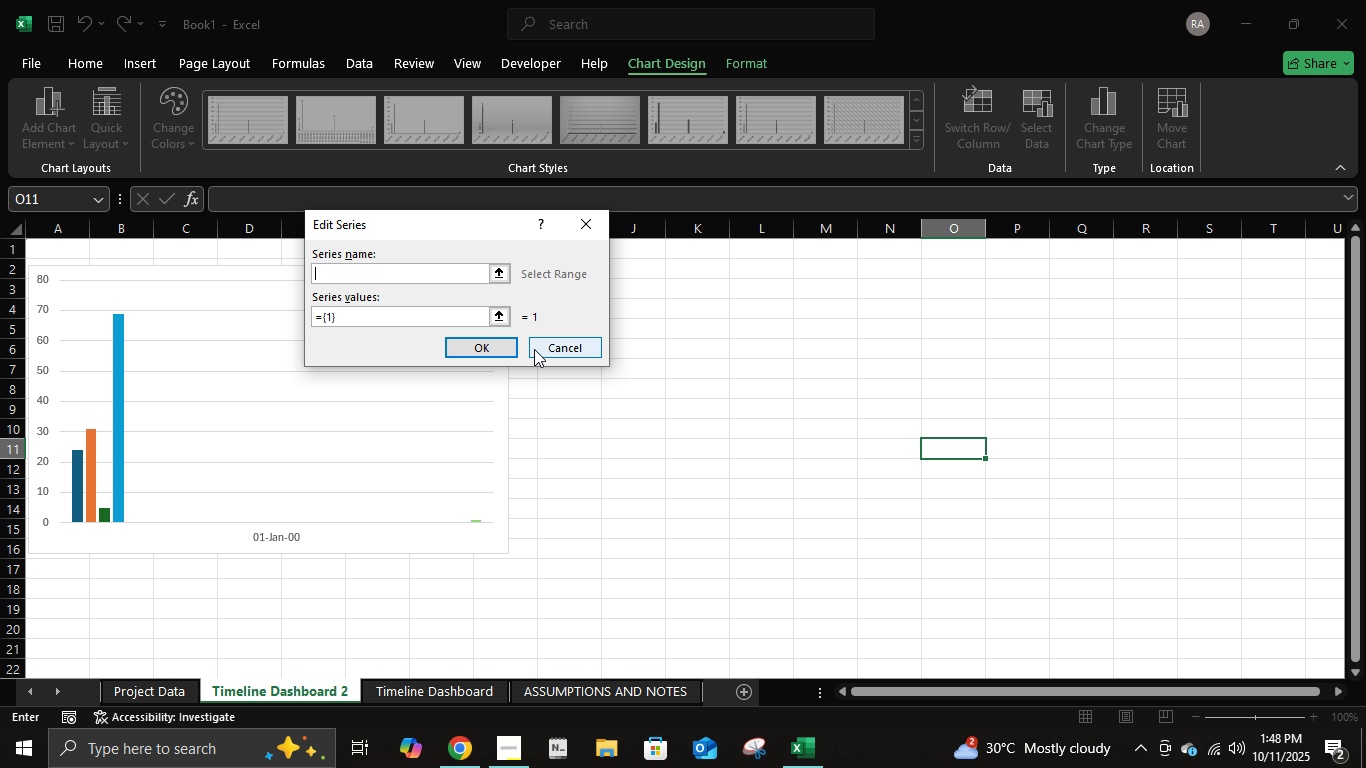 
left_click([536, 348])
 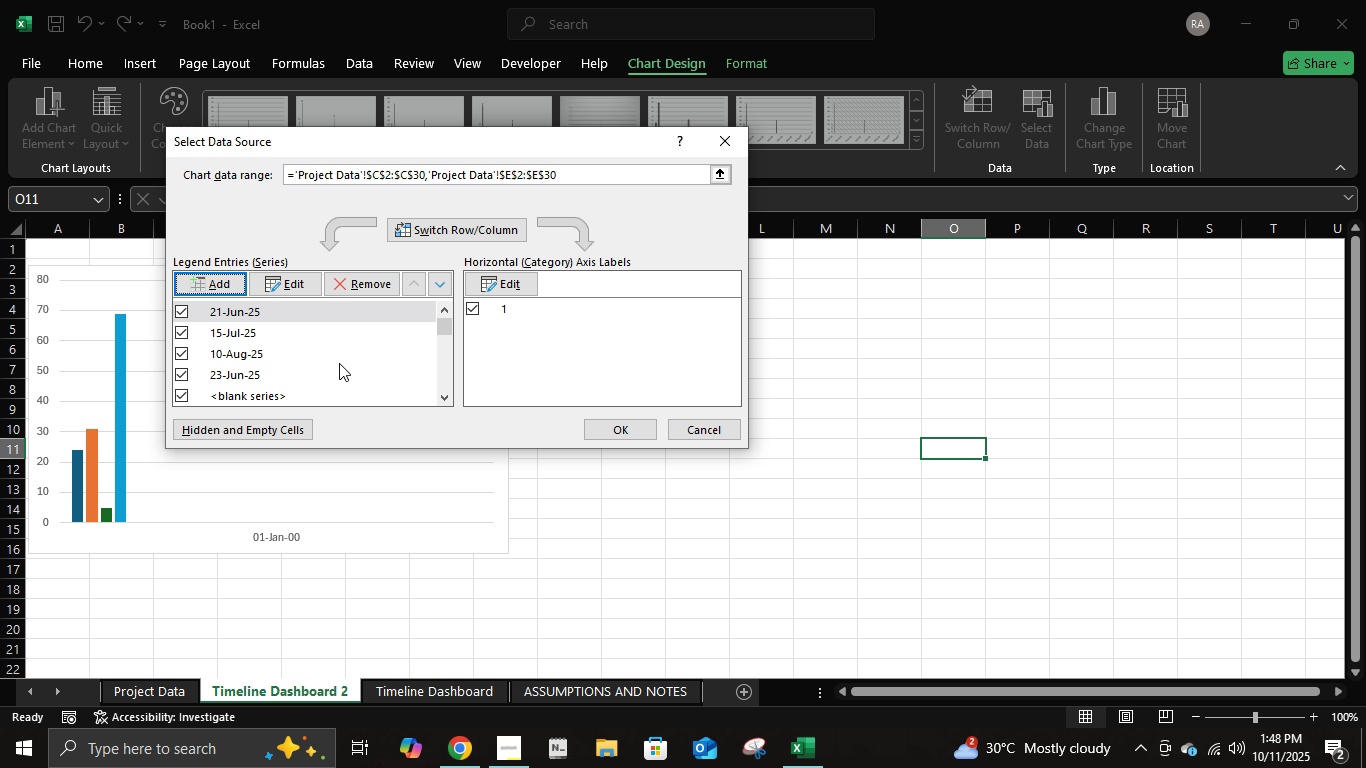 
scroll: coordinate [339, 363], scroll_direction: down, amount: 3.0
 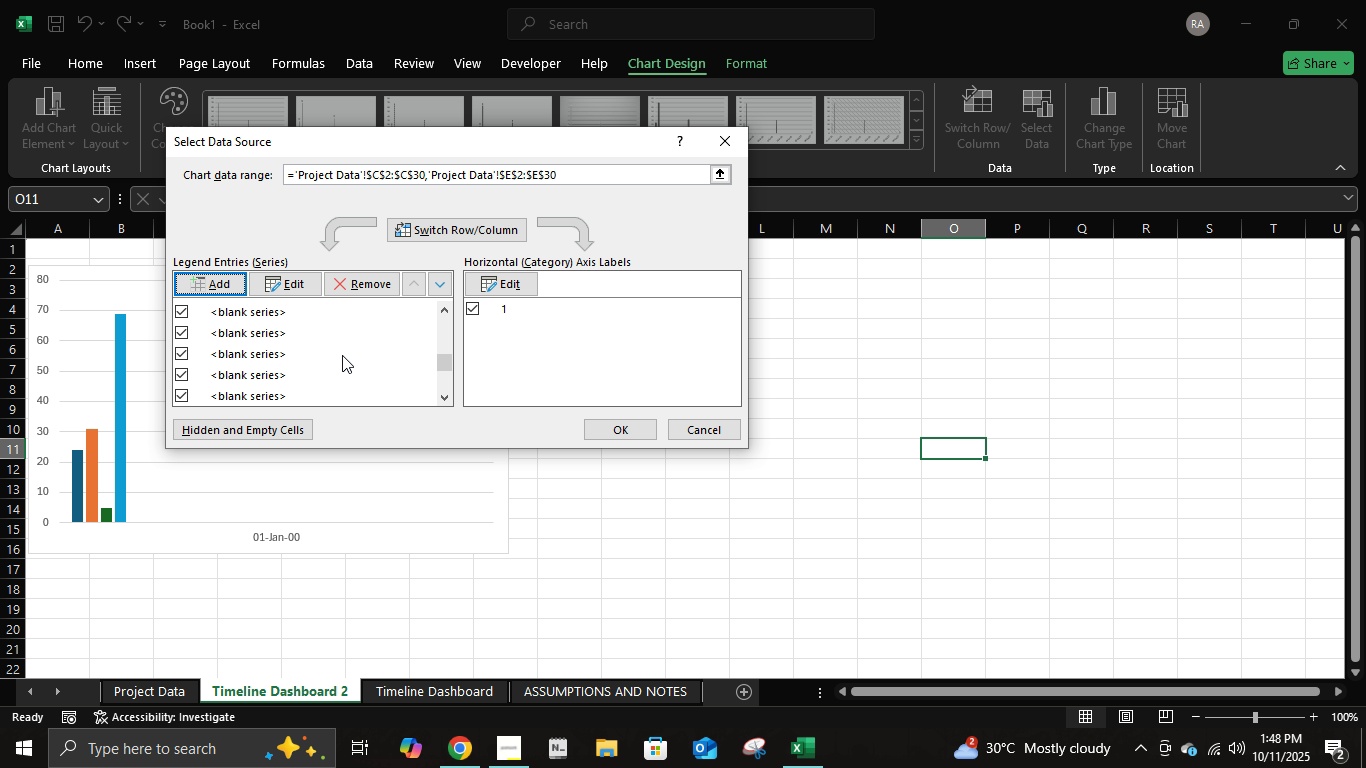 
scroll: coordinate [342, 354], scroll_direction: up, amount: 6.0
 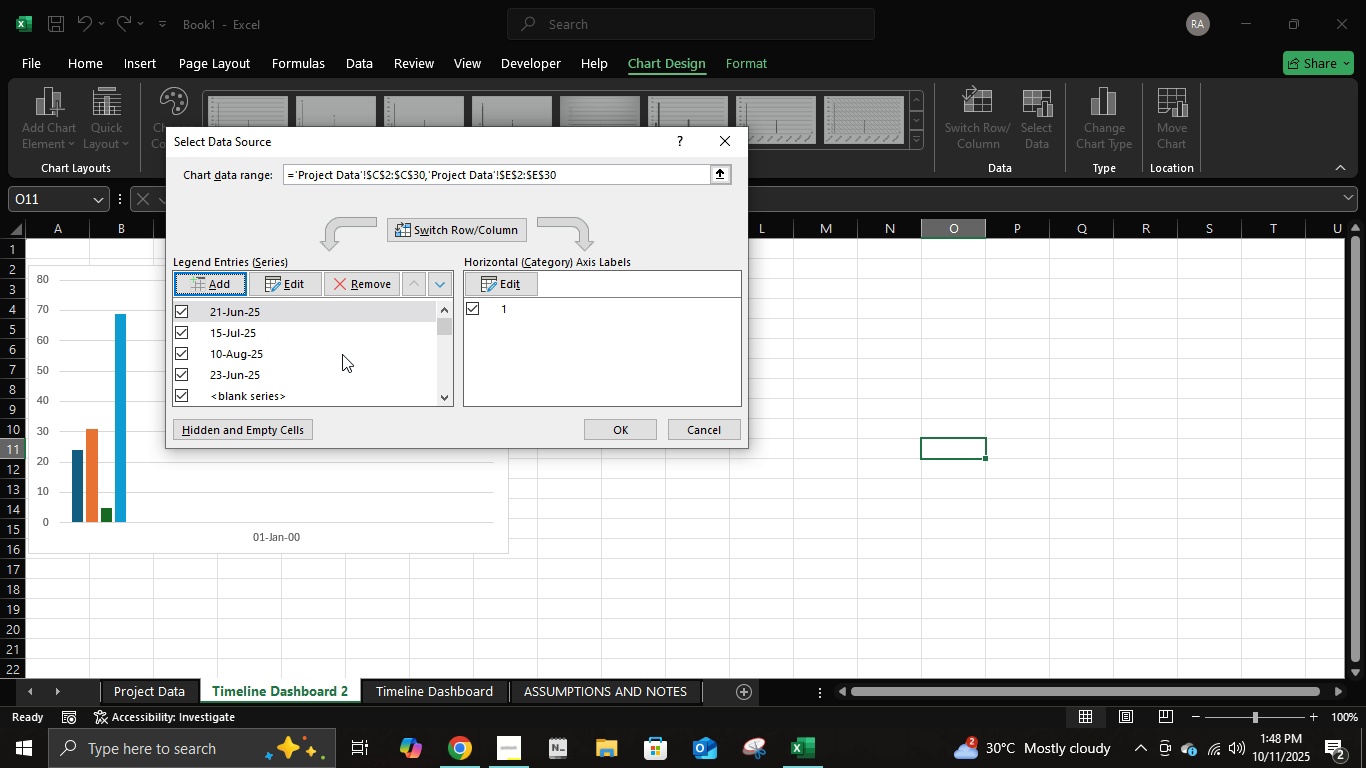 
scroll: coordinate [342, 354], scroll_direction: down, amount: 3.0
 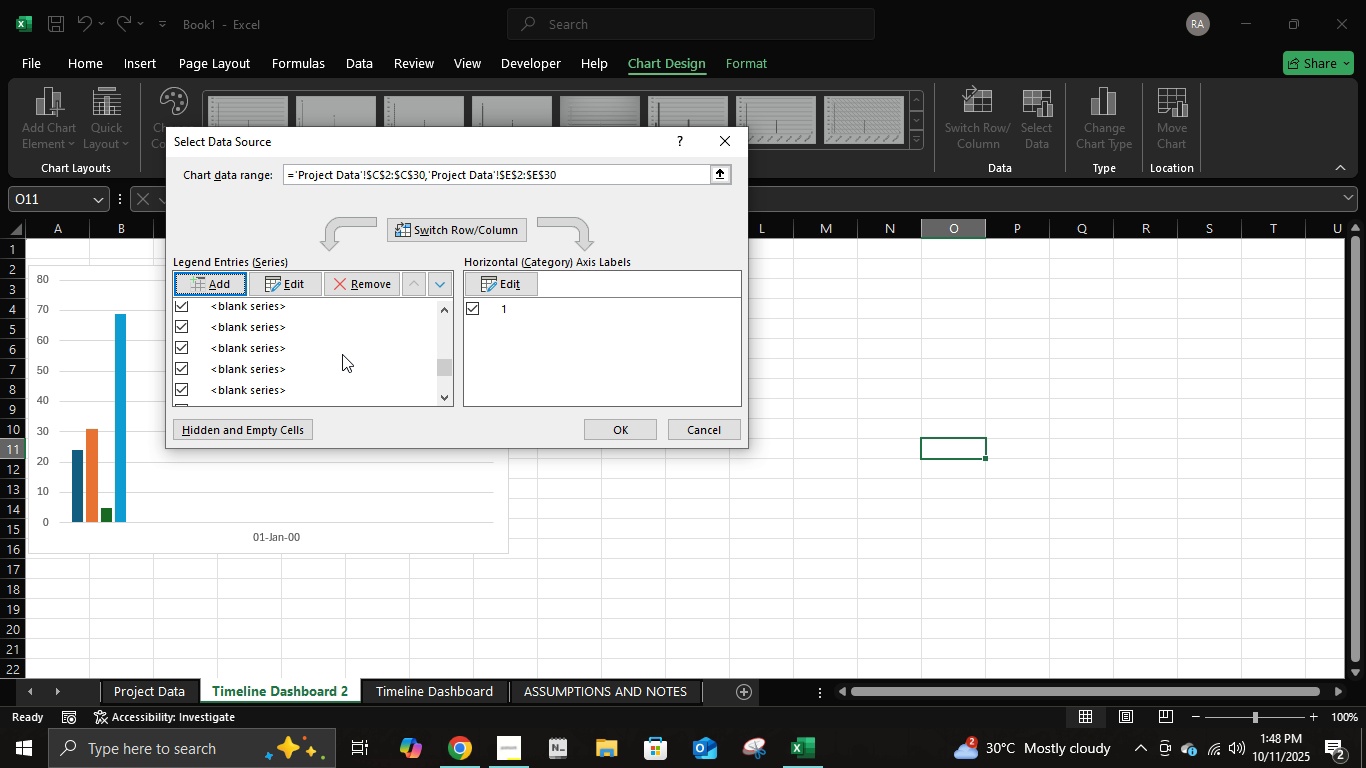 
scroll: coordinate [343, 352], scroll_direction: up, amount: 2.0
 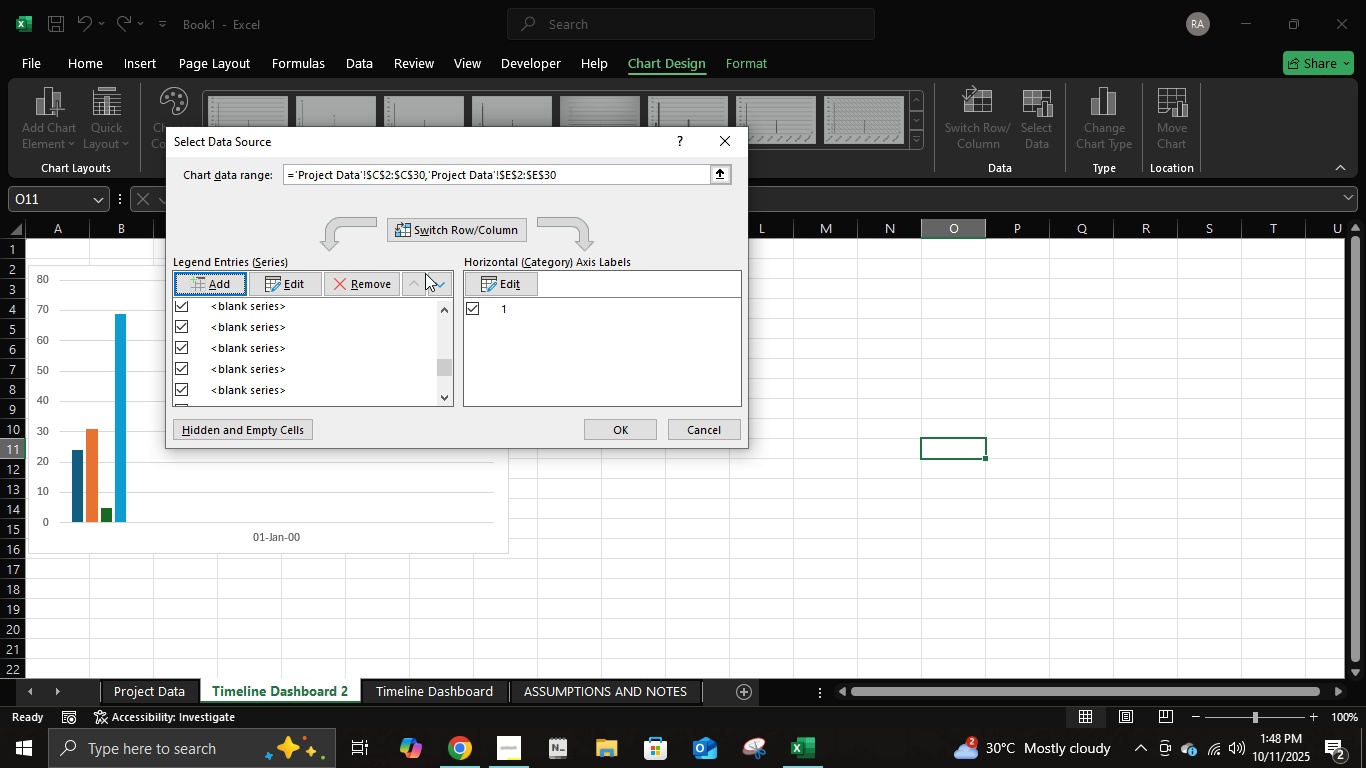 
double_click([499, 273])
 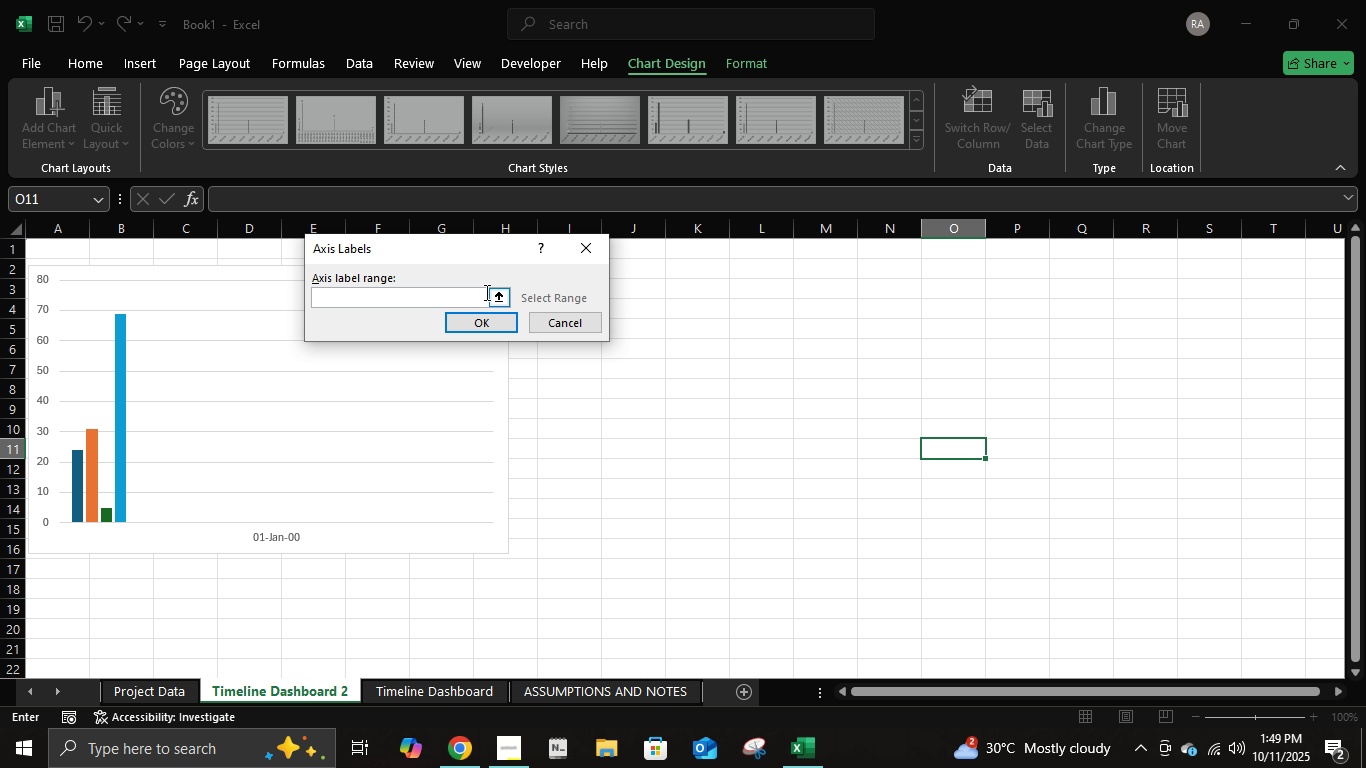 
left_click([473, 292])
 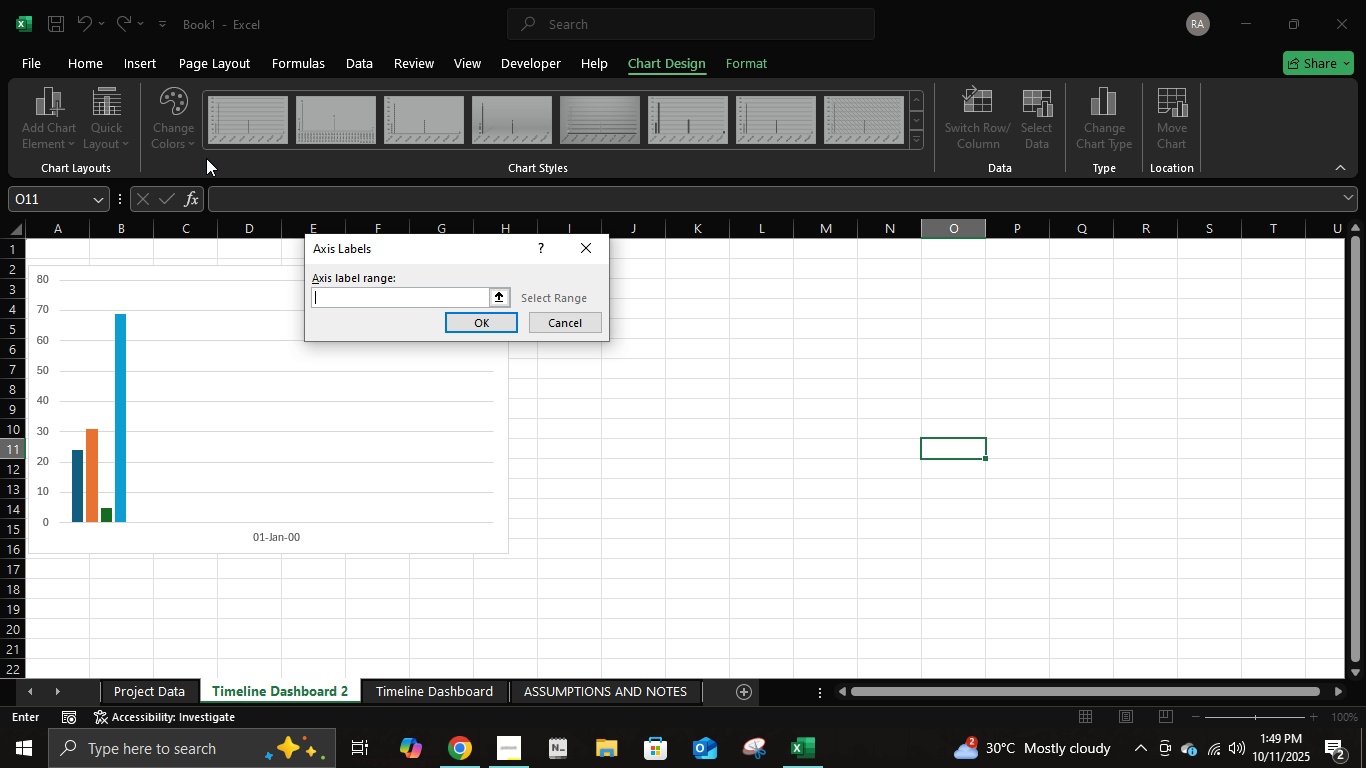 
wait(6.35)
 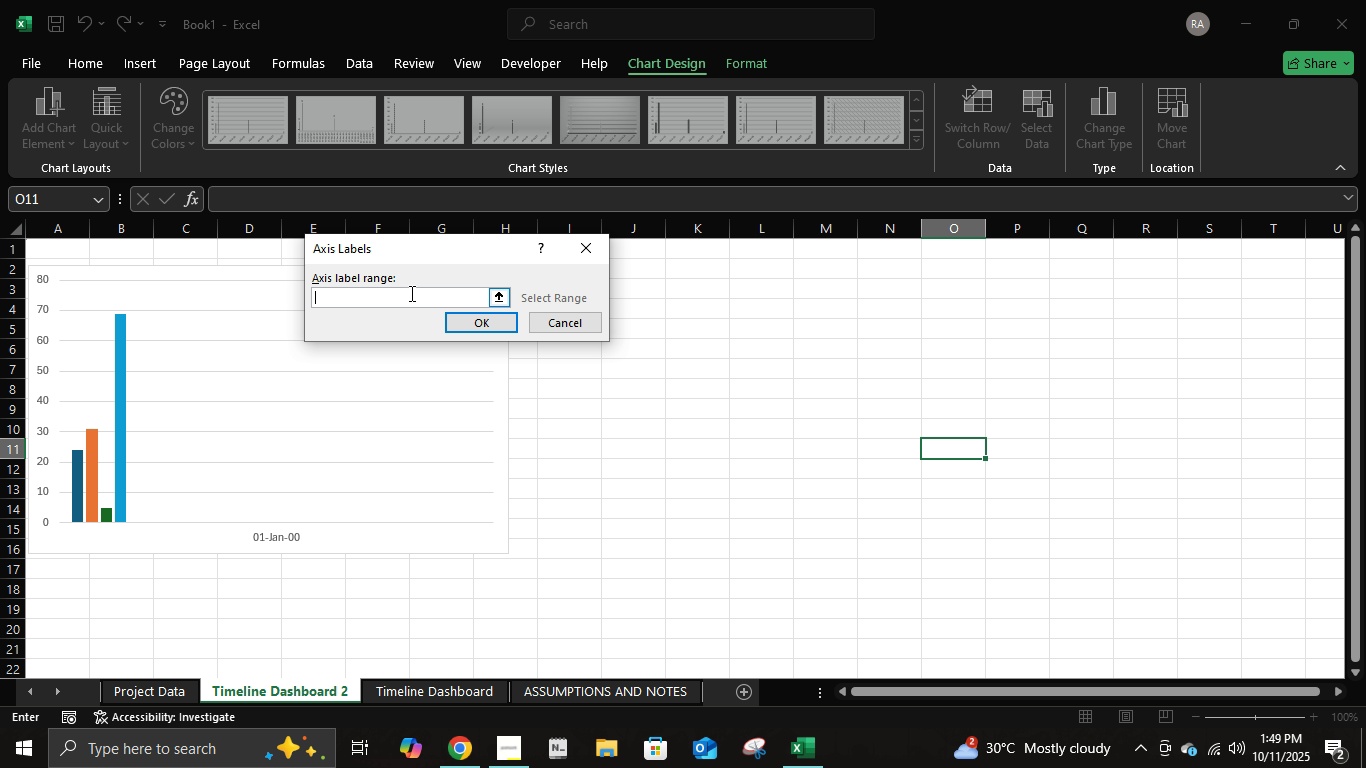 
left_click([171, 701])
 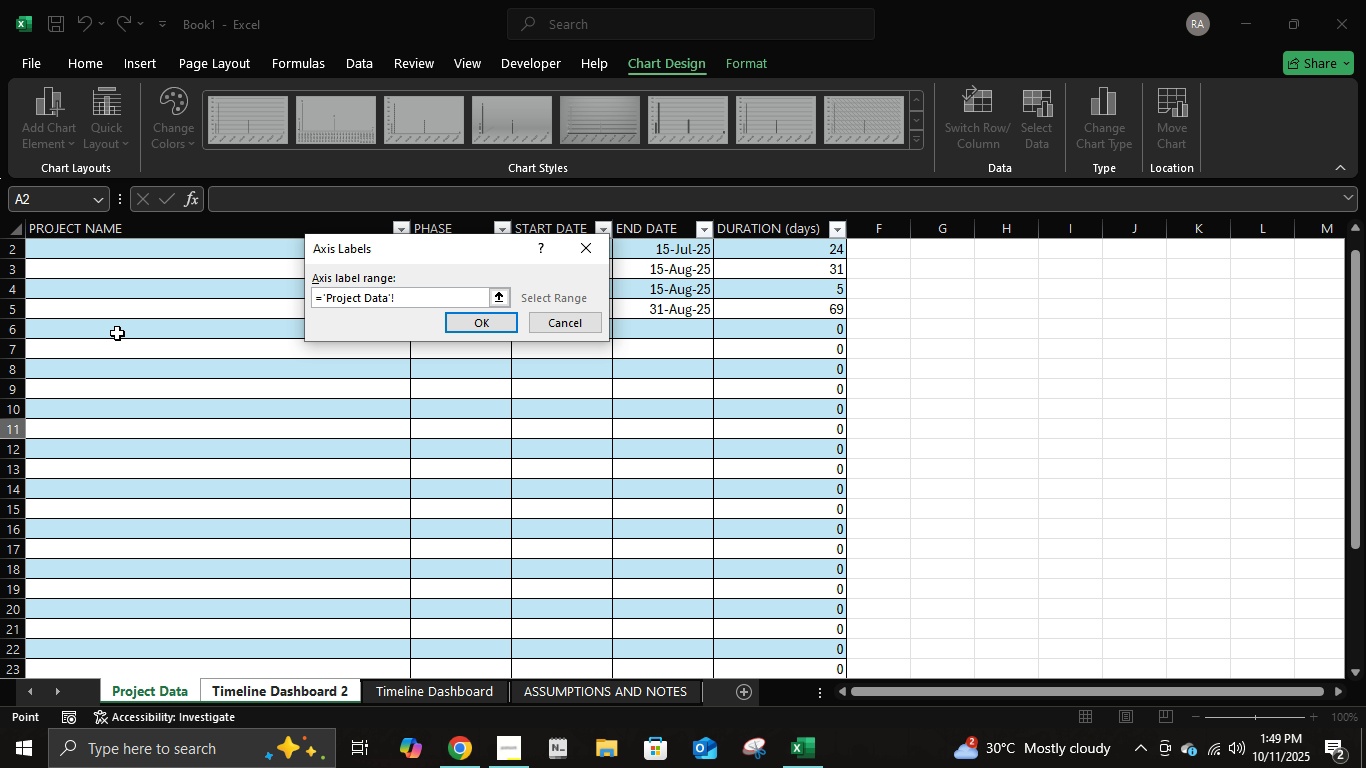 
scroll: coordinate [127, 357], scroll_direction: up, amount: 4.0
 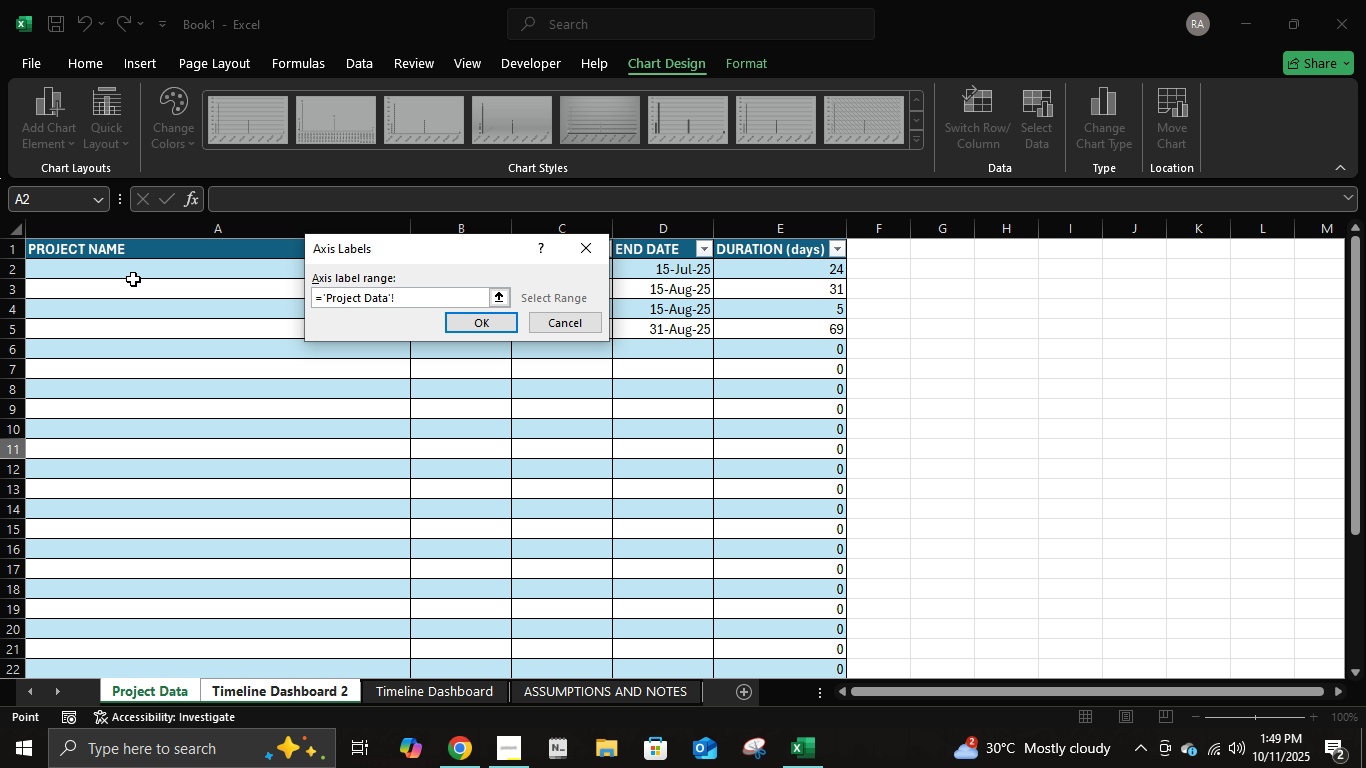 
left_click([135, 268])
 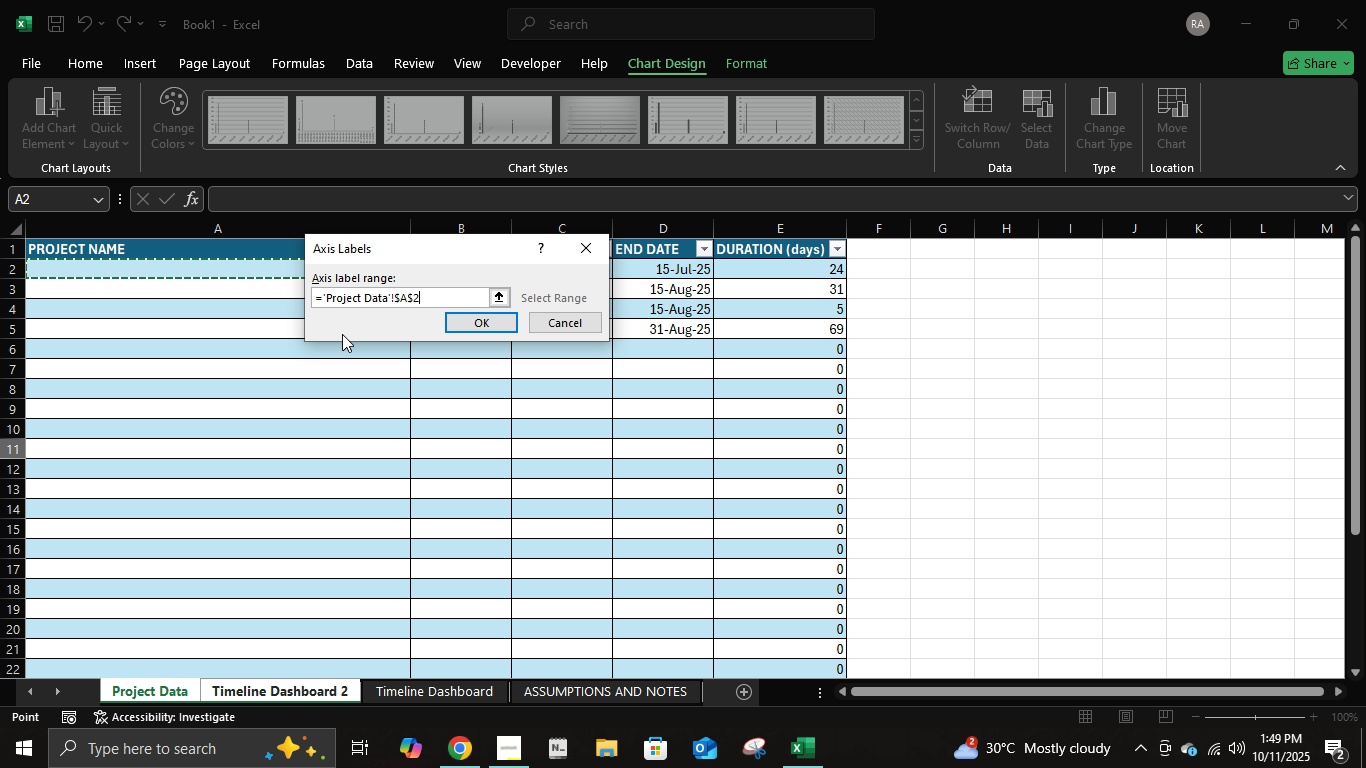 
key(Shift+Semicolon)
 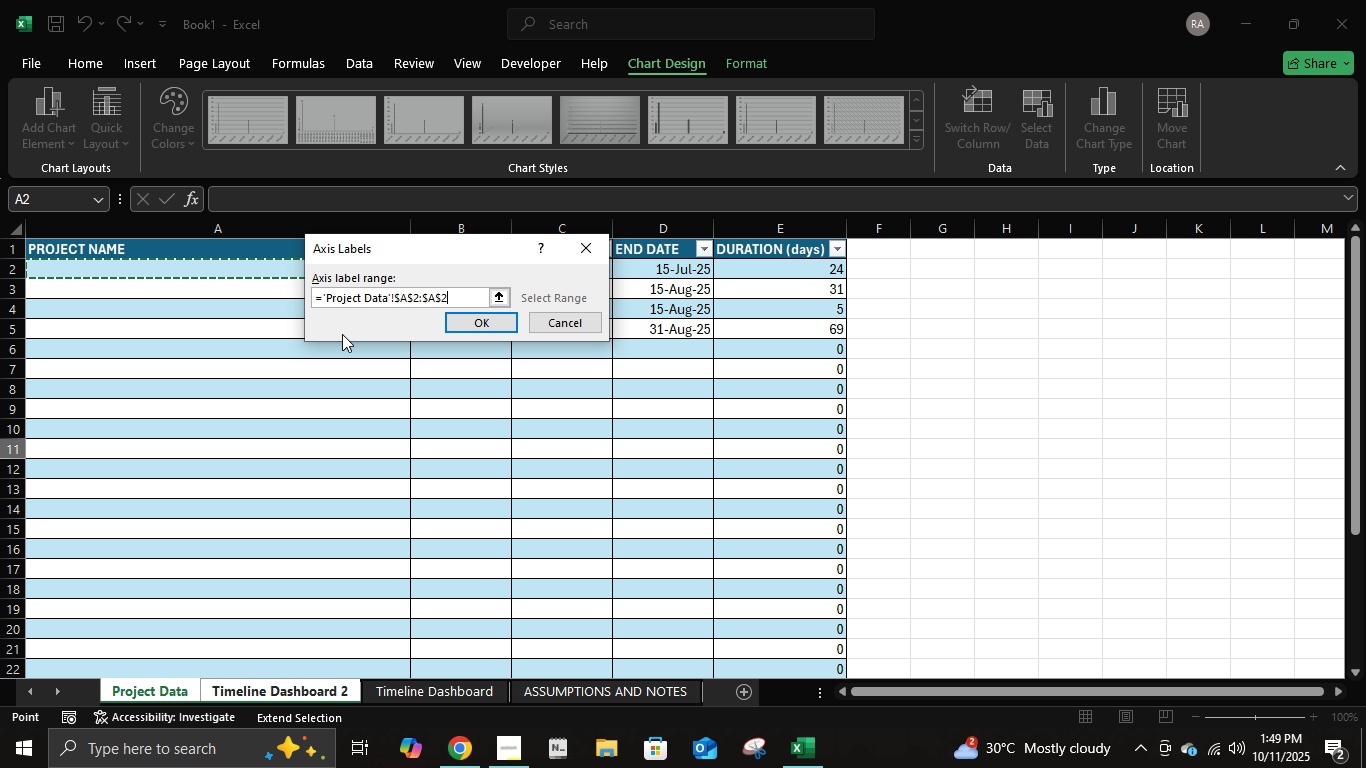 
key(Backspace)
 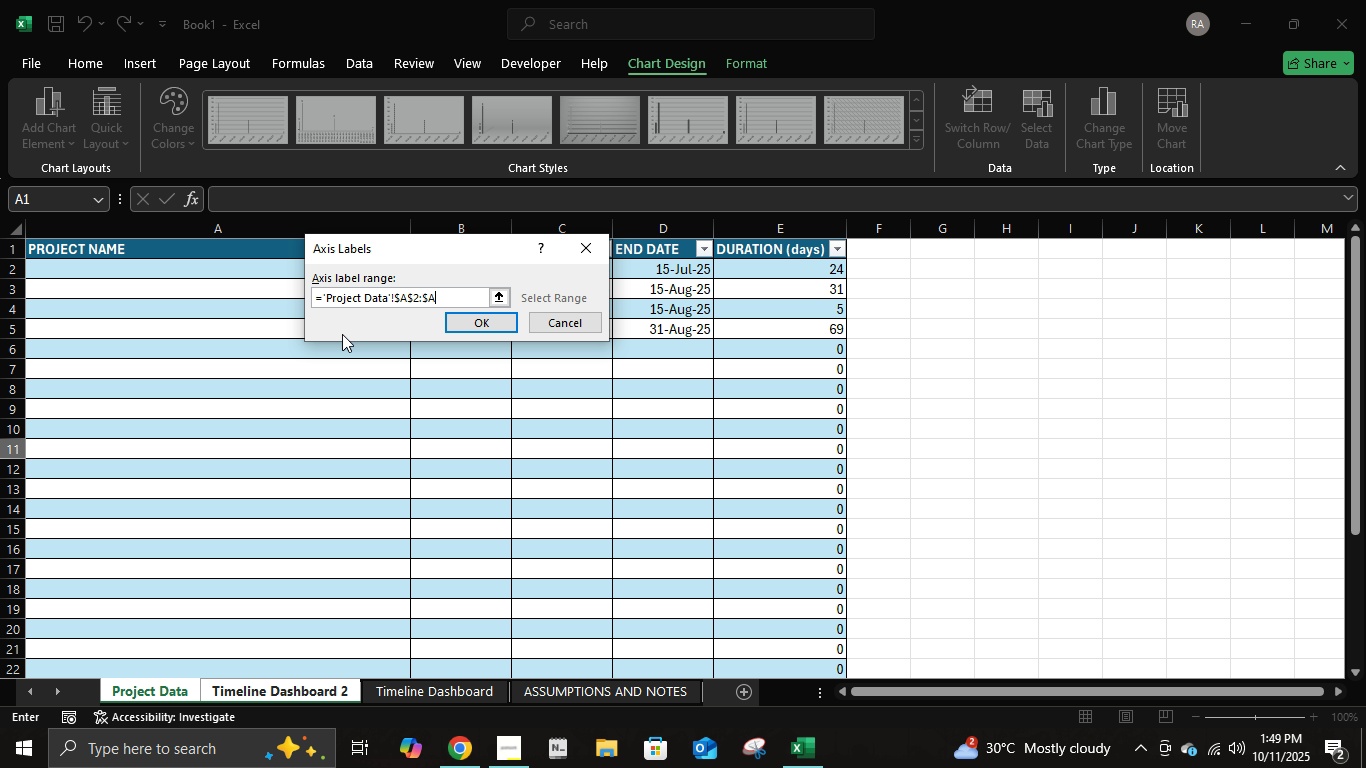 
key(Backspace)
 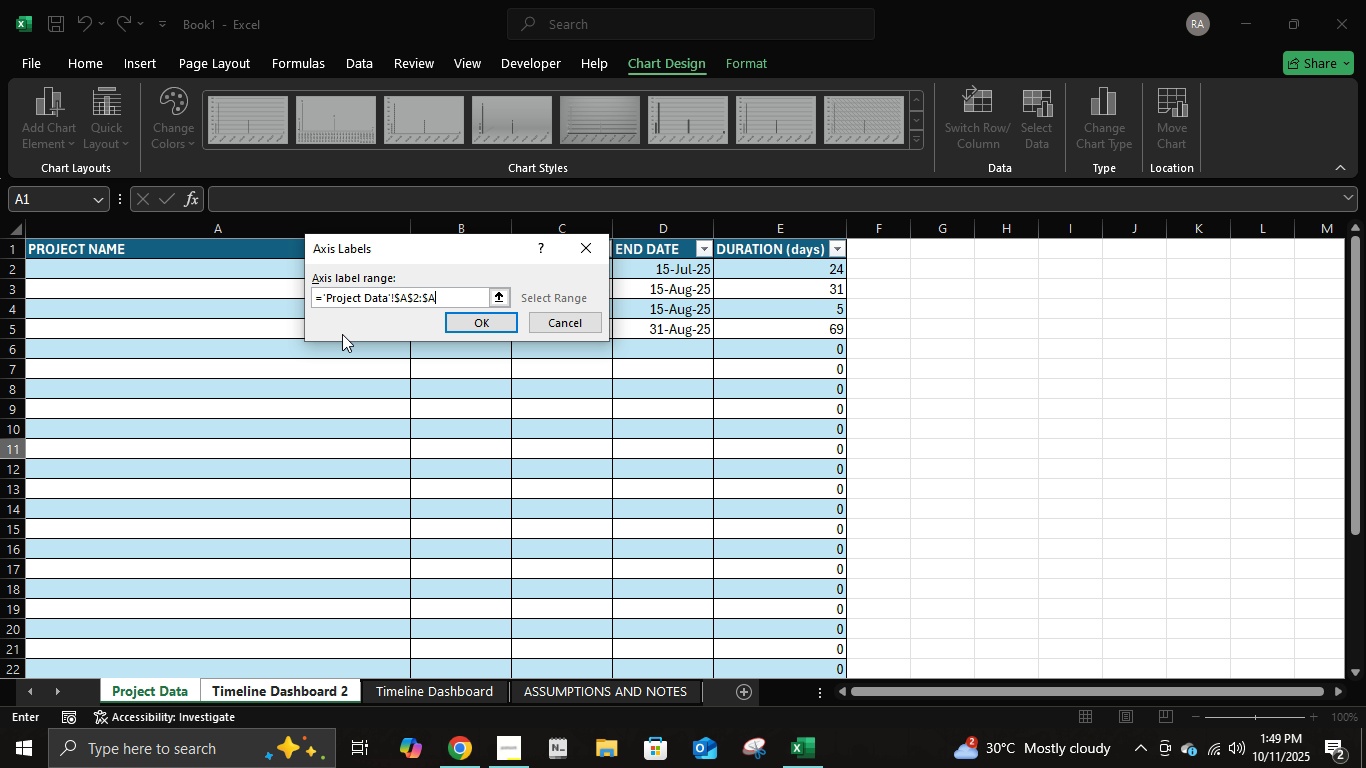 
hold_key(key=ShiftLeft, duration=1.5)
 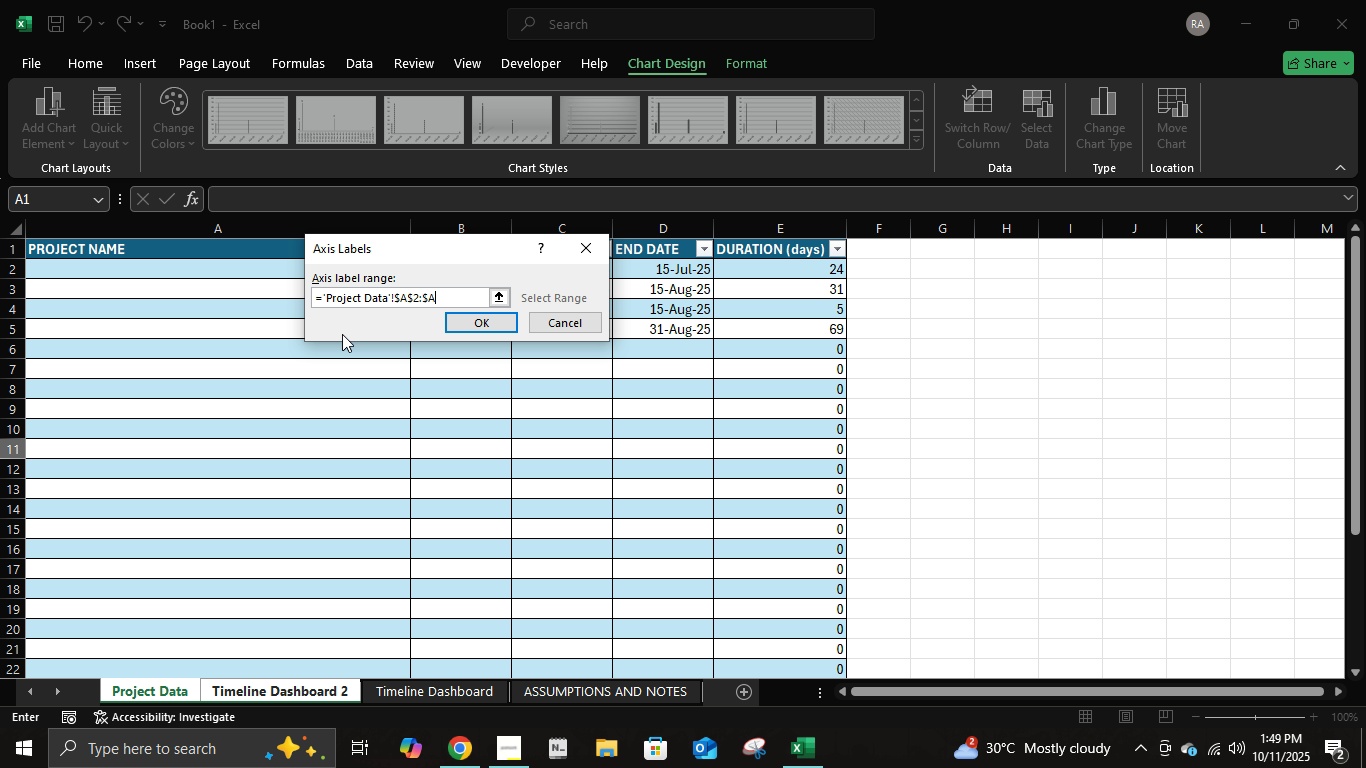 
hold_key(key=ShiftLeft, duration=1.51)
 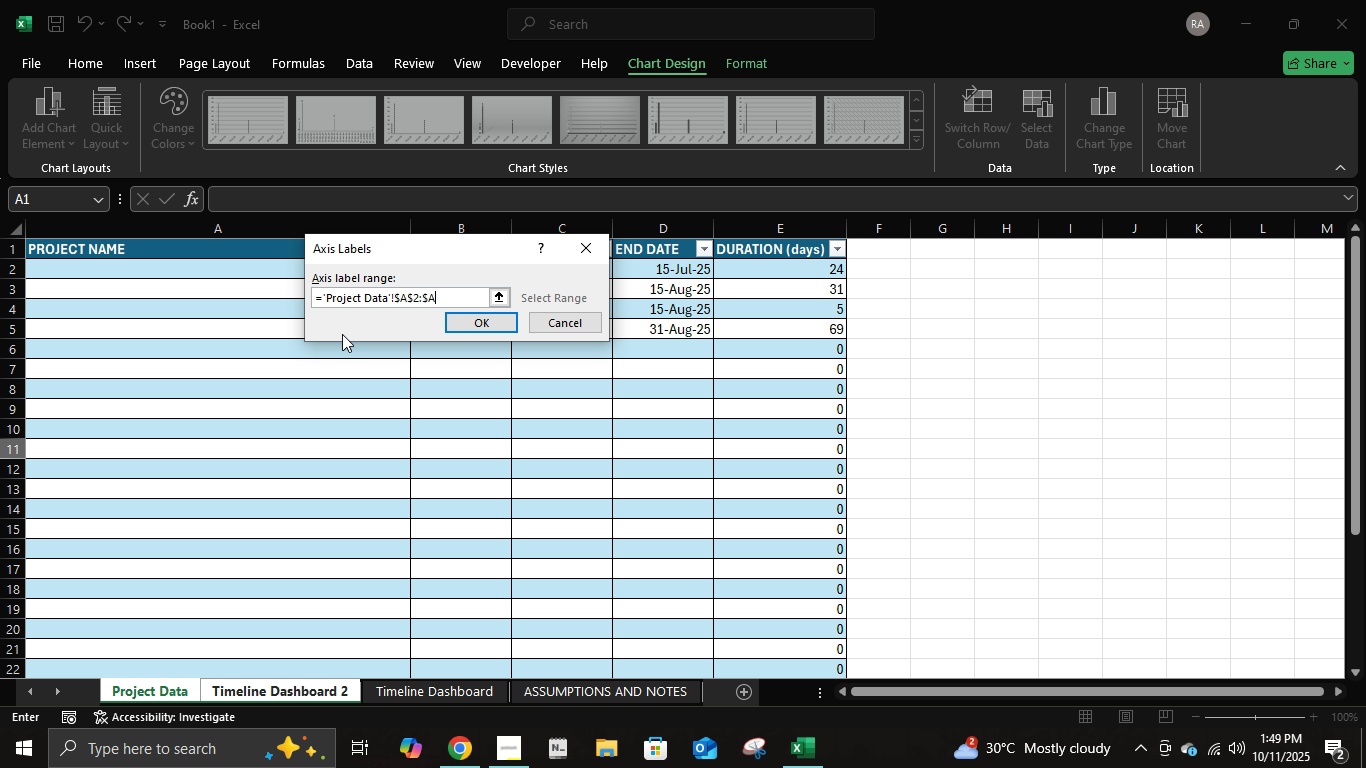 
key(Shift+4)
 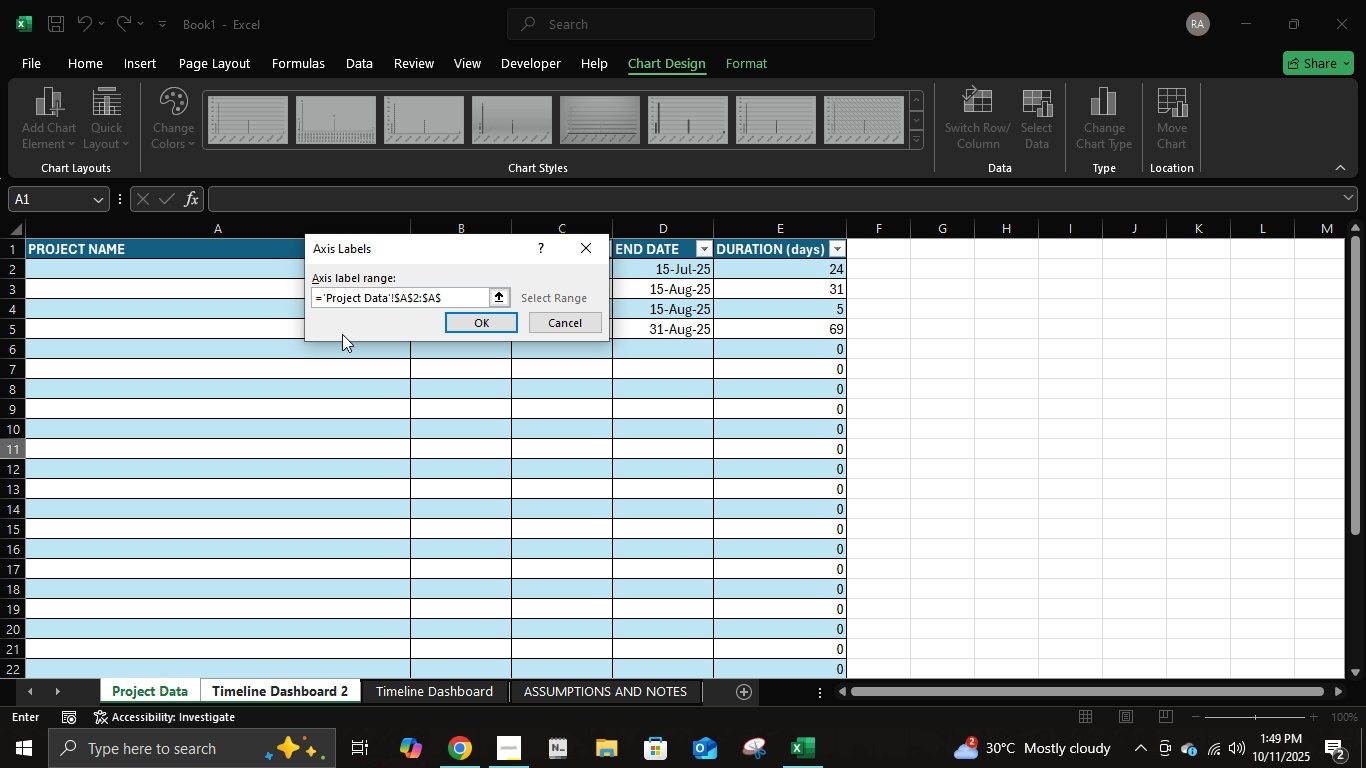 
key(Numpad3)
 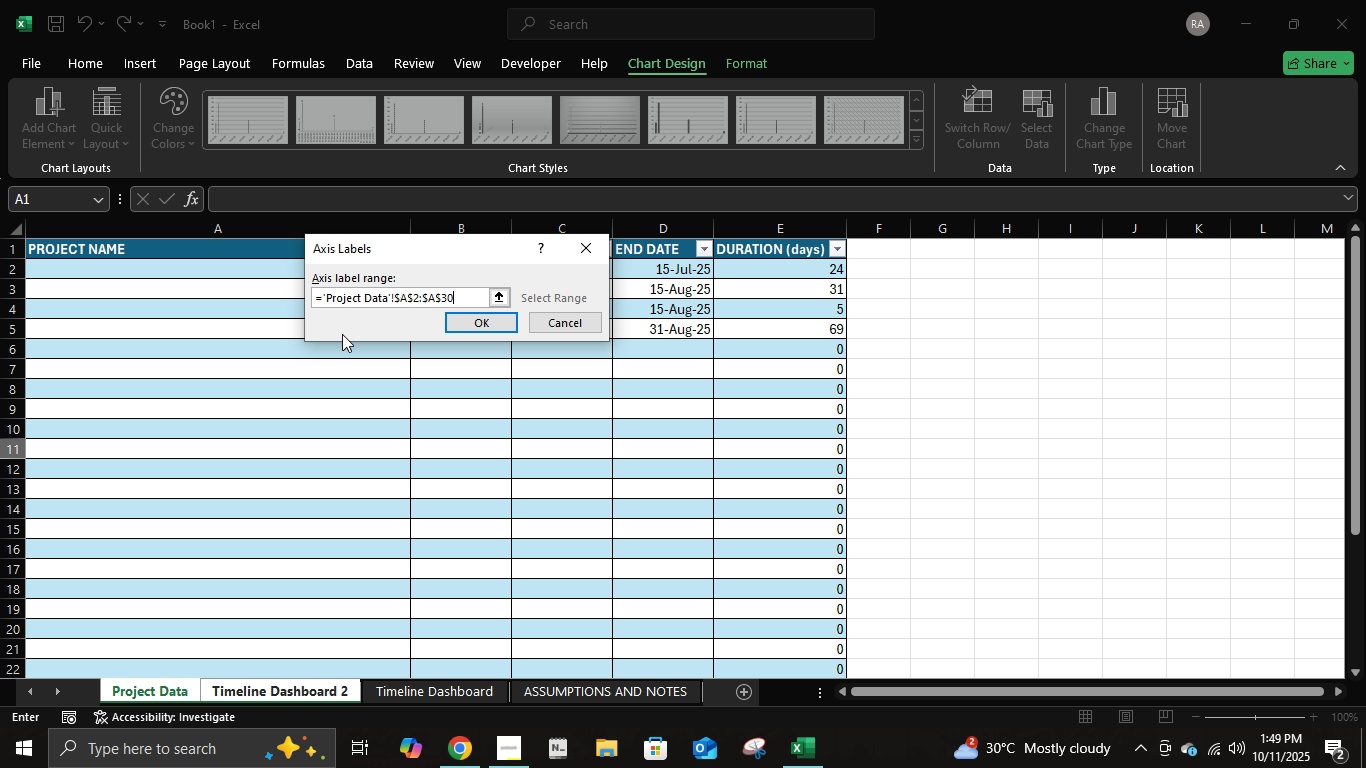 
key(Numpad0)
 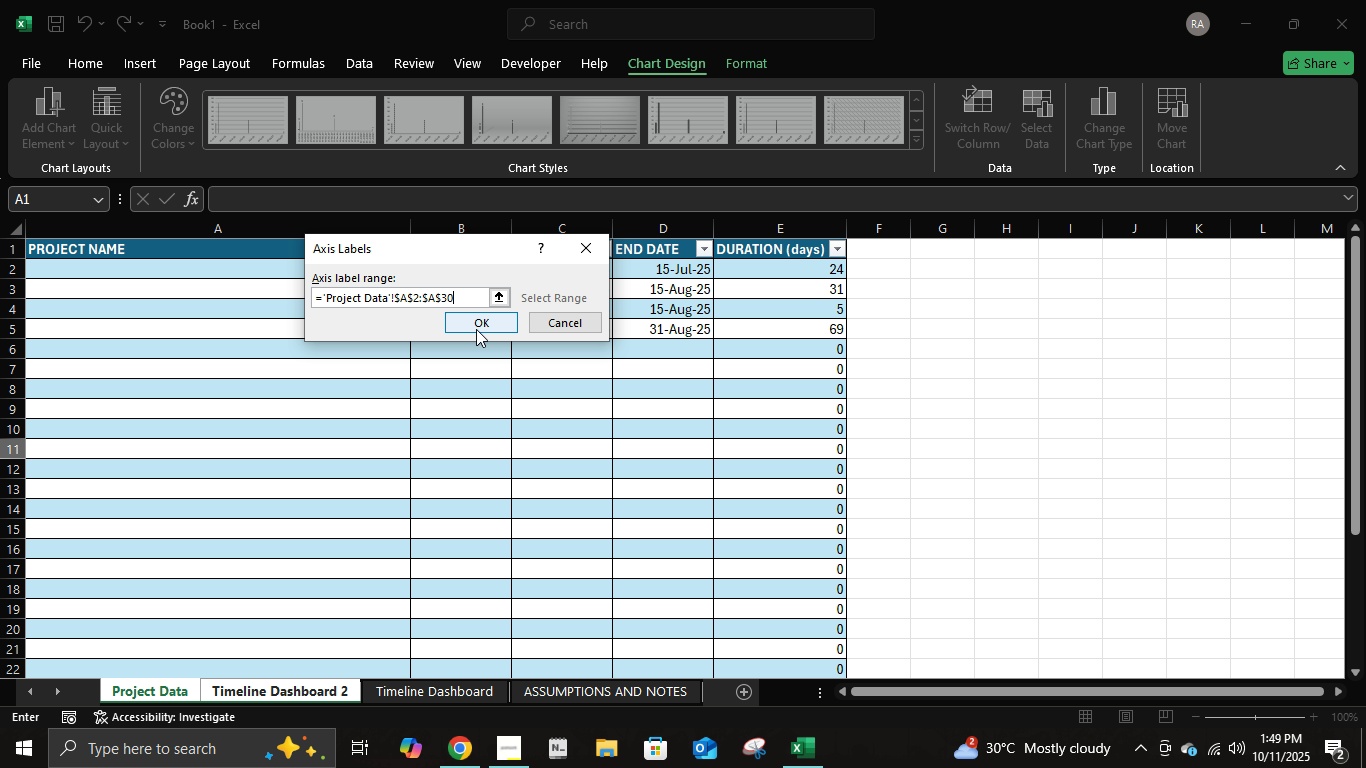 
left_click([476, 329])
 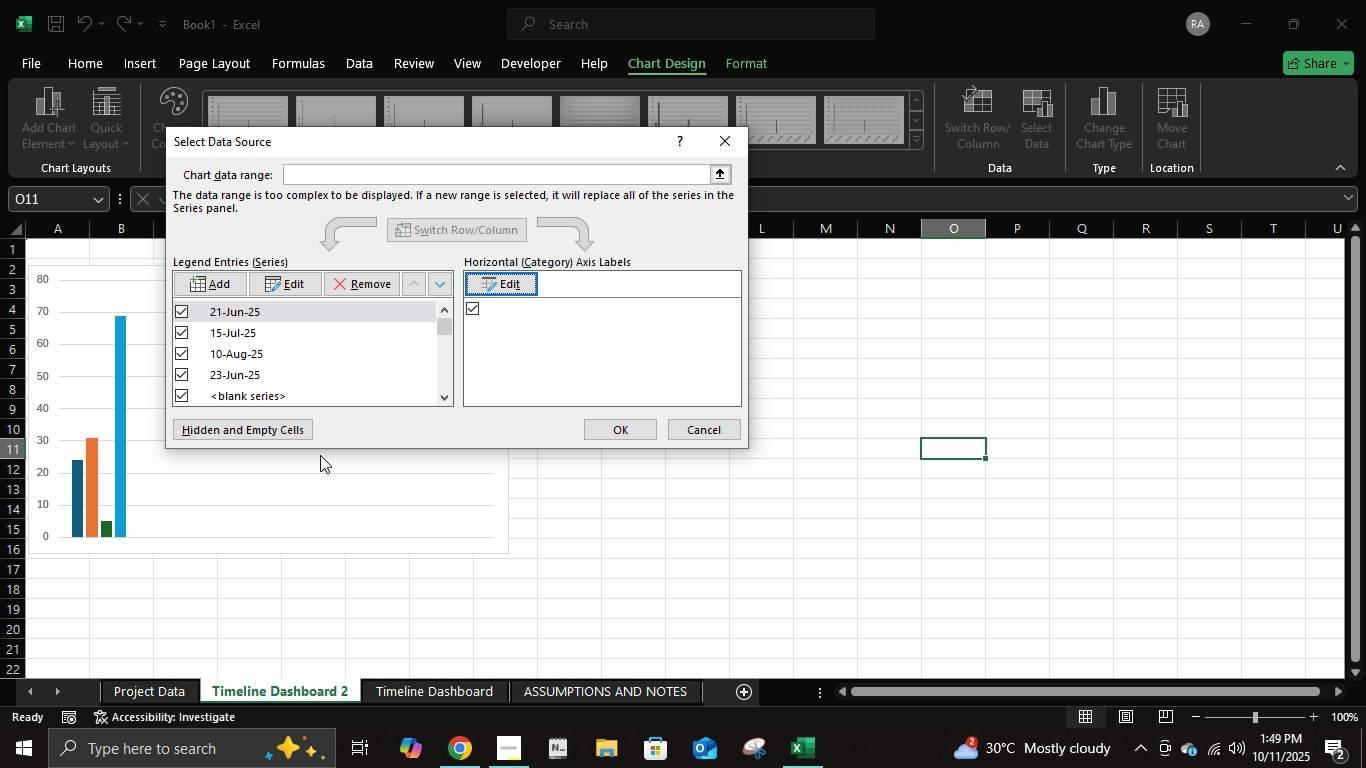 
scroll: coordinate [430, 541], scroll_direction: up, amount: 2.0
 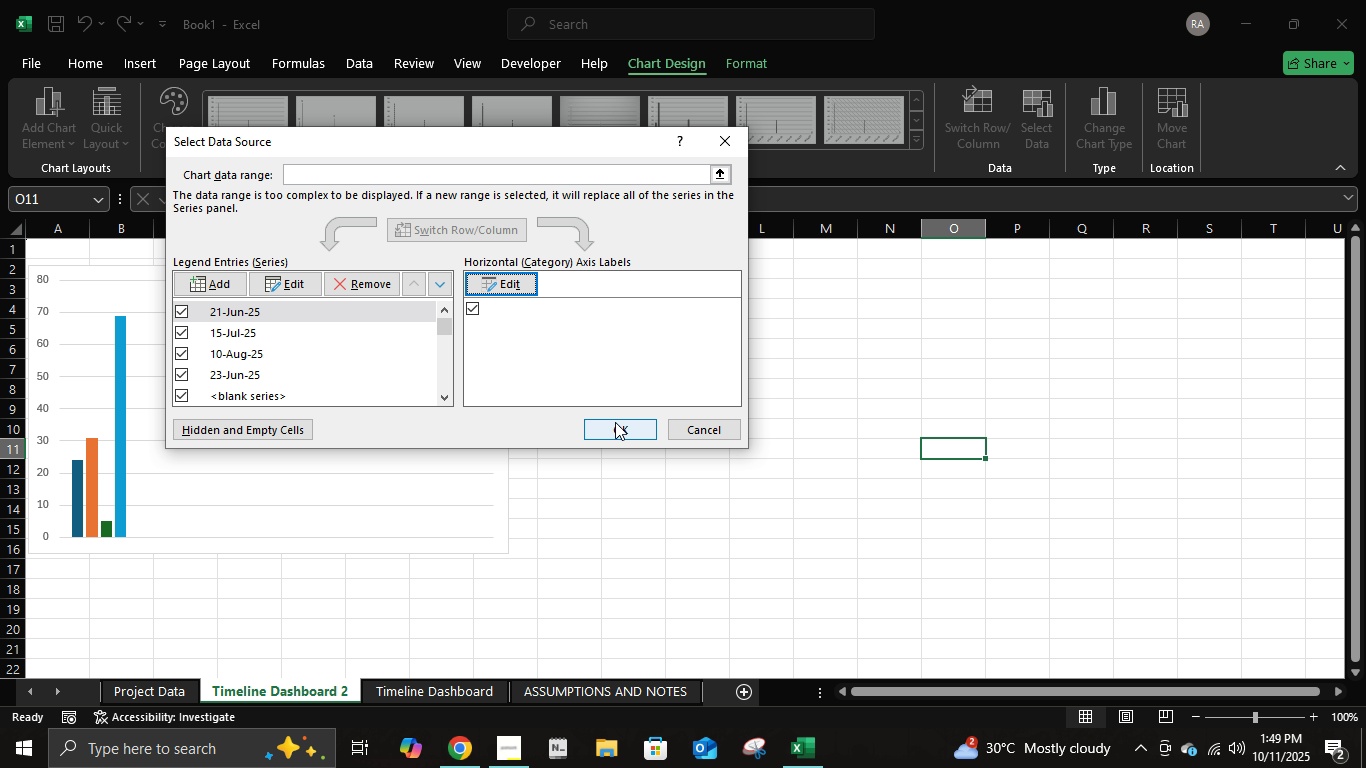 
left_click([255, 423])
 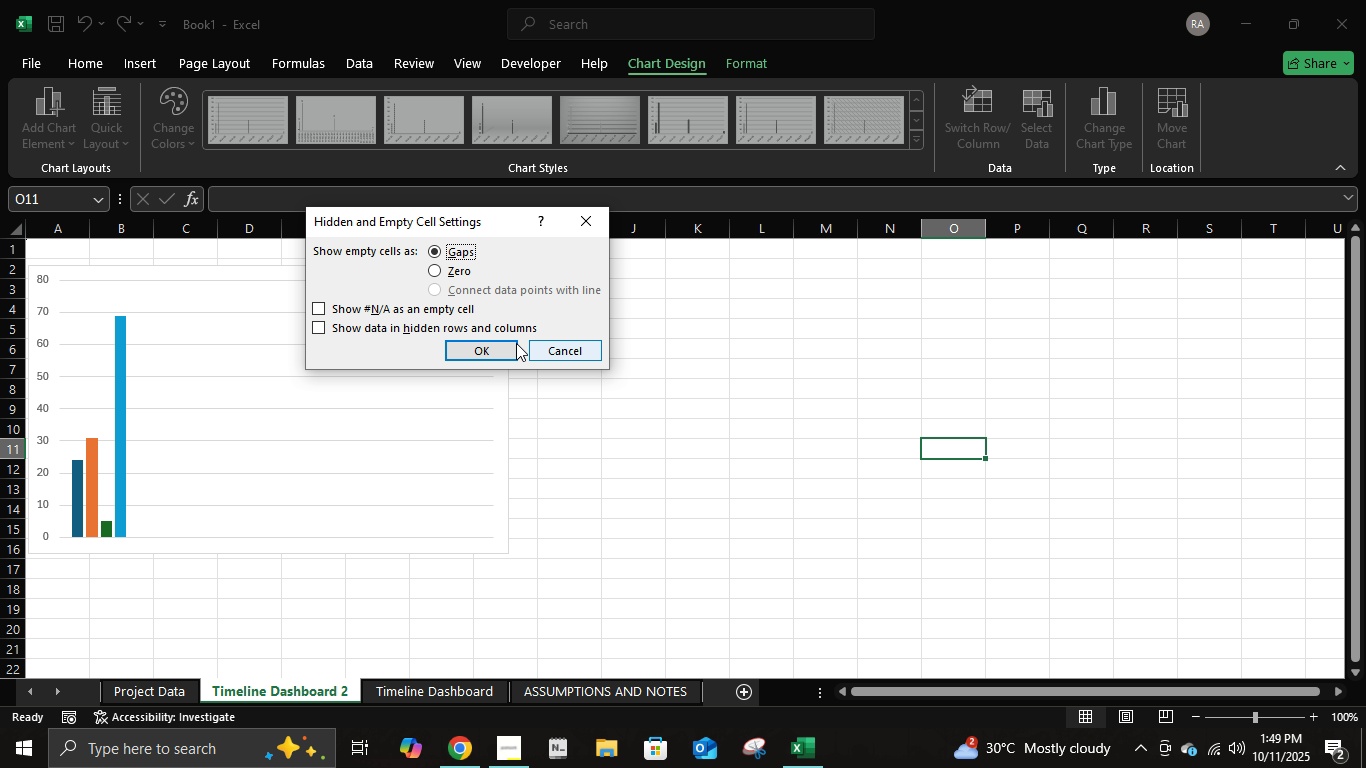 
wait(5.93)
 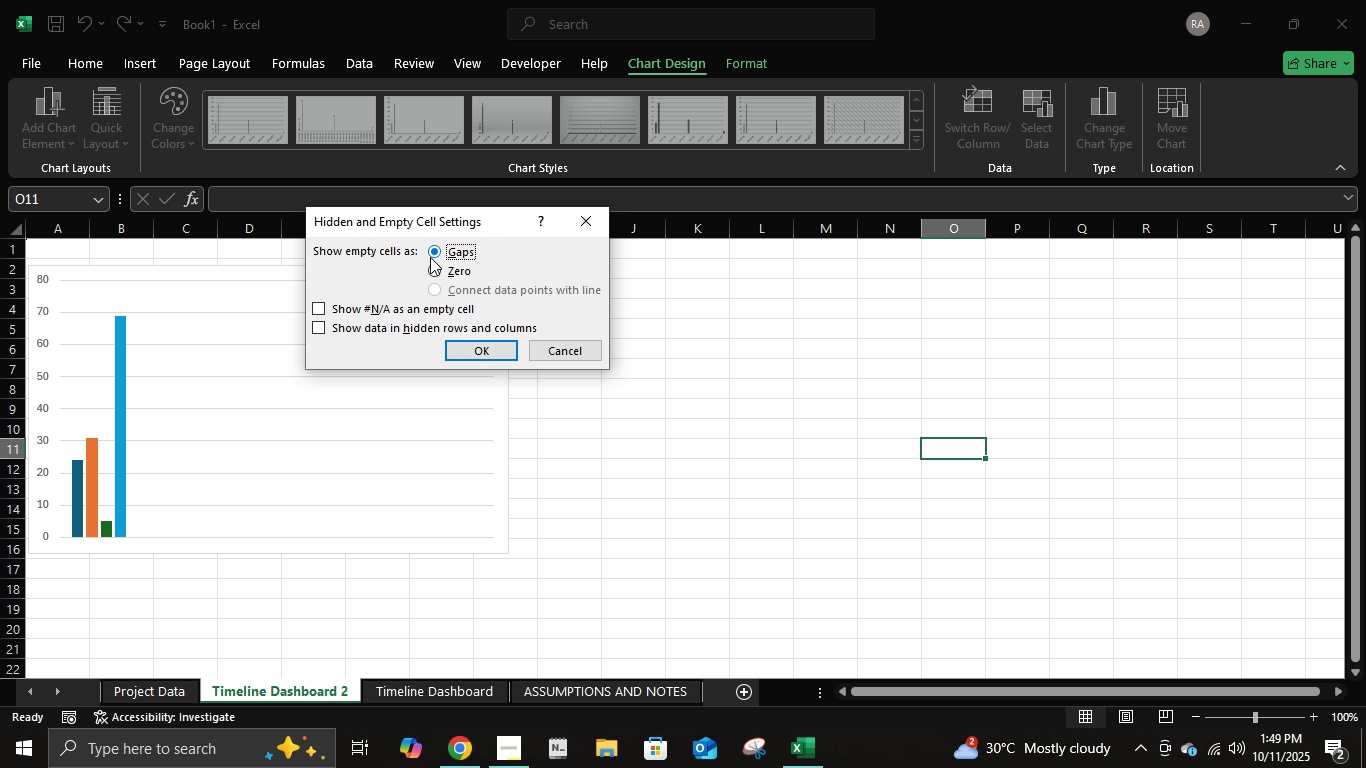 
left_click([549, 345])
 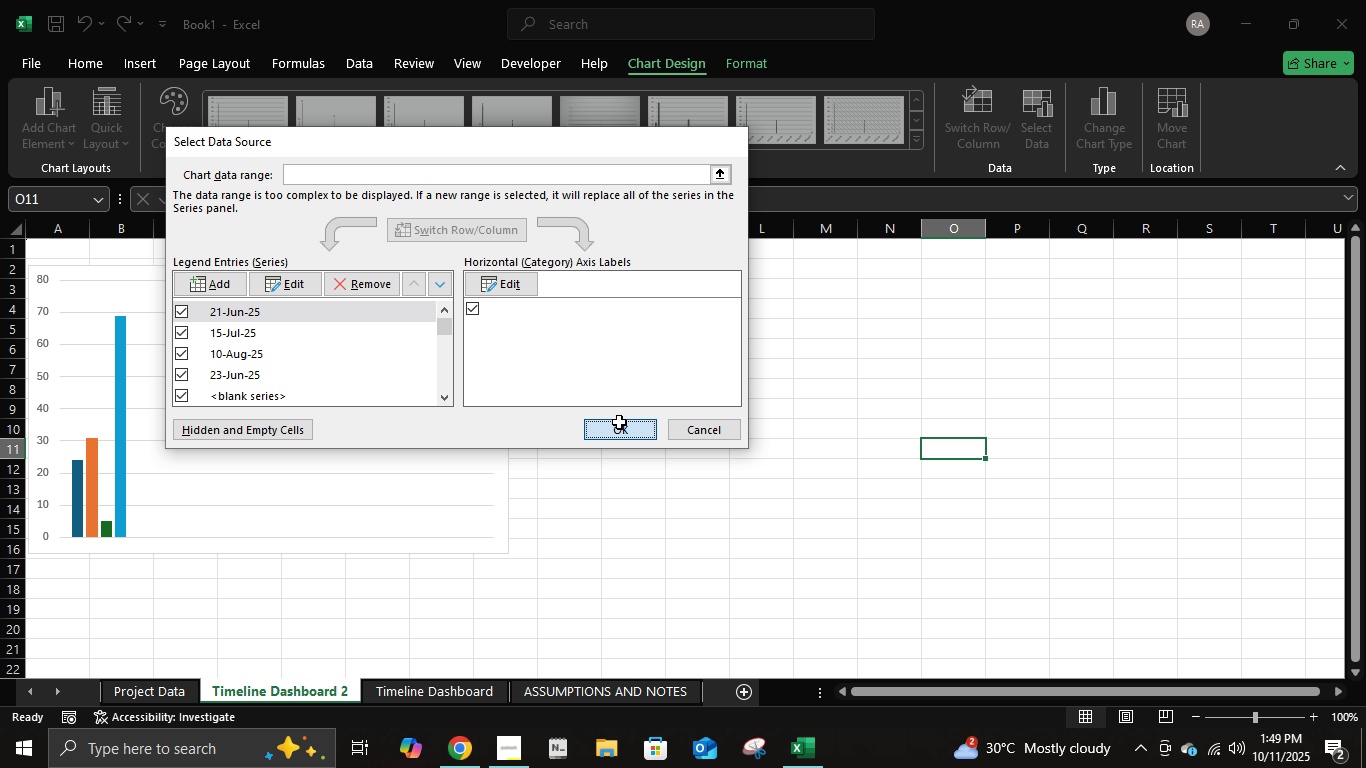 
left_click([619, 422])
 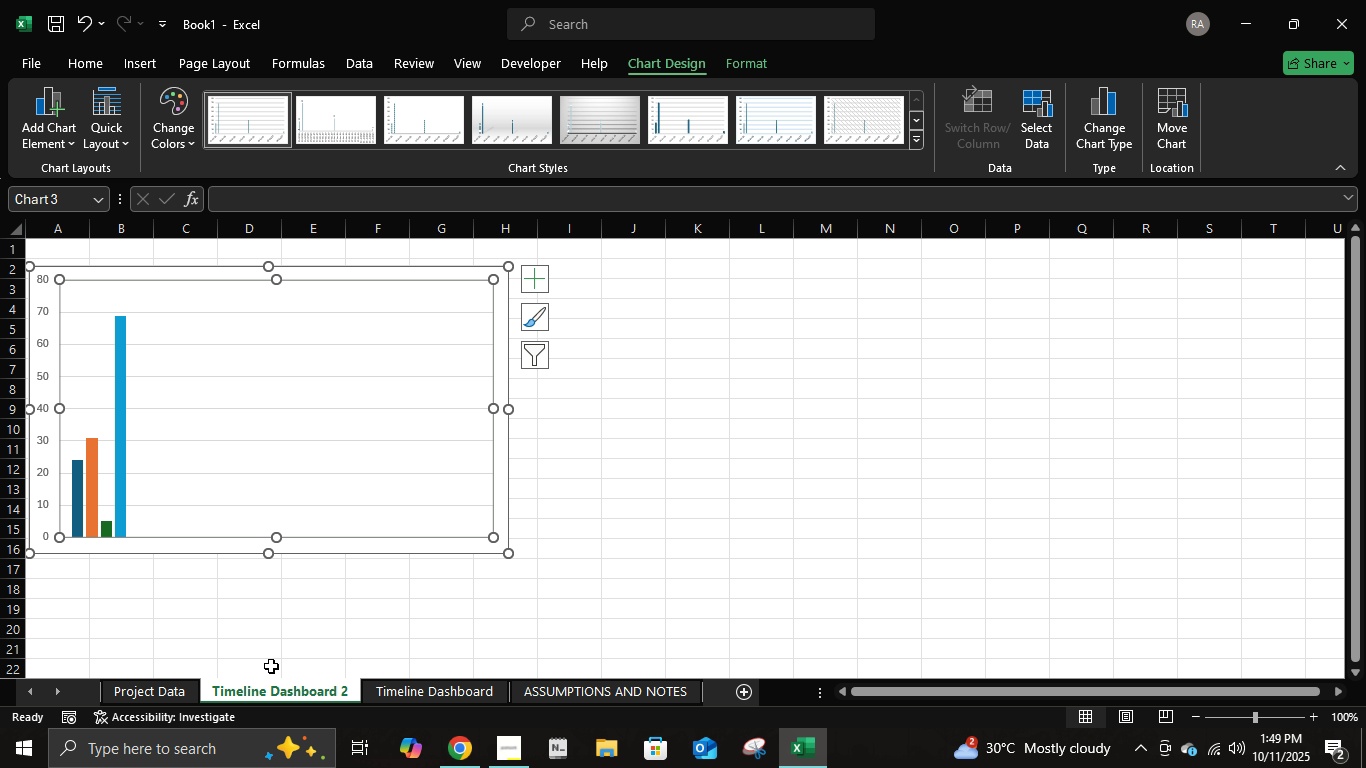 
left_click([185, 691])
 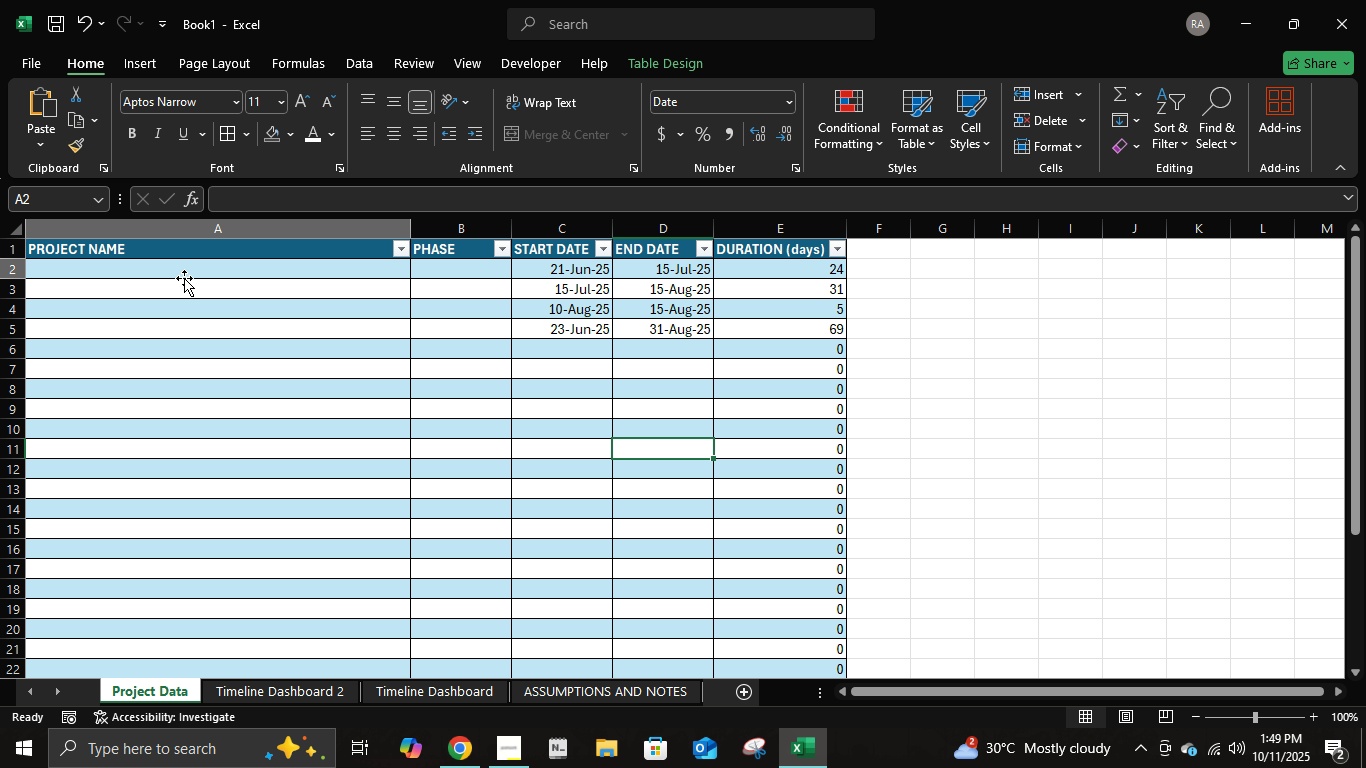 
left_click([184, 278])
 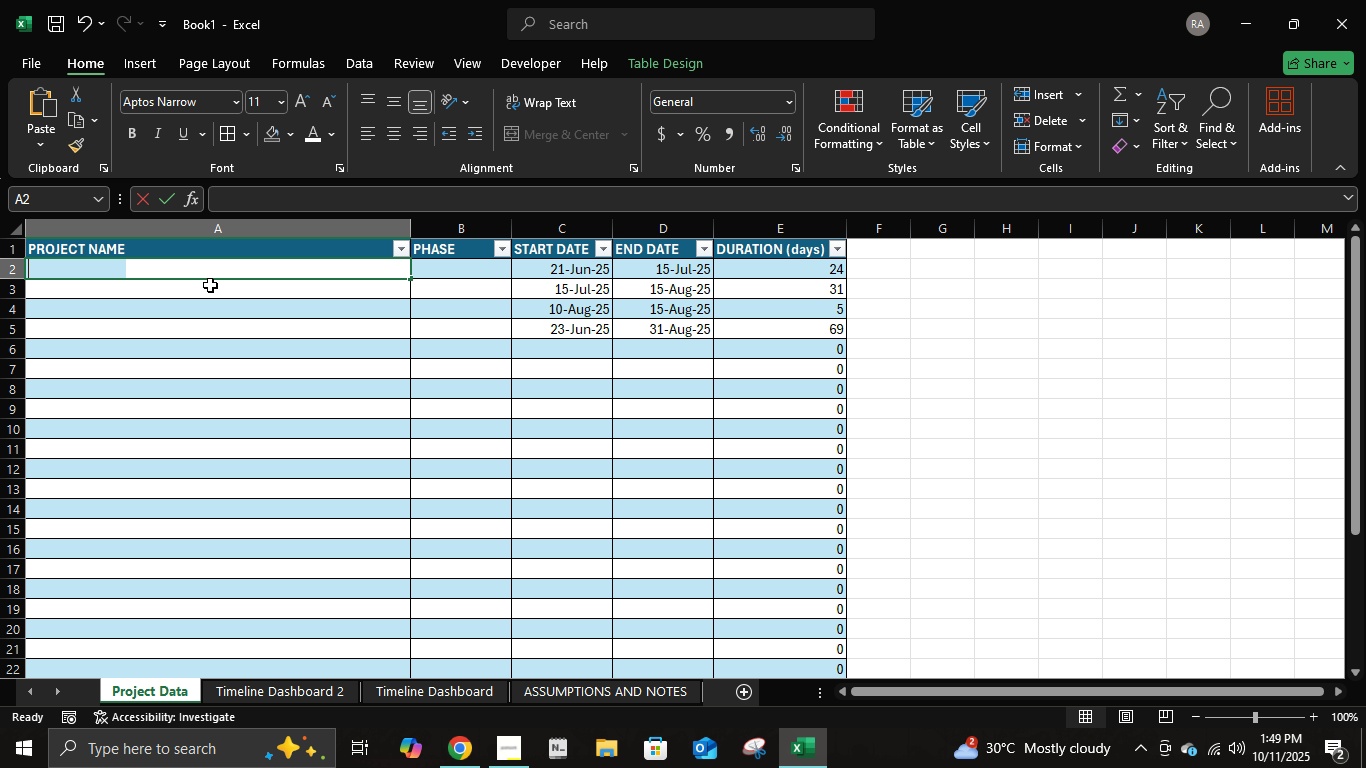 
type(projecty )
key(Backspace)
key(Backspace)
type(1)
key(Backspace)
type( 1)
 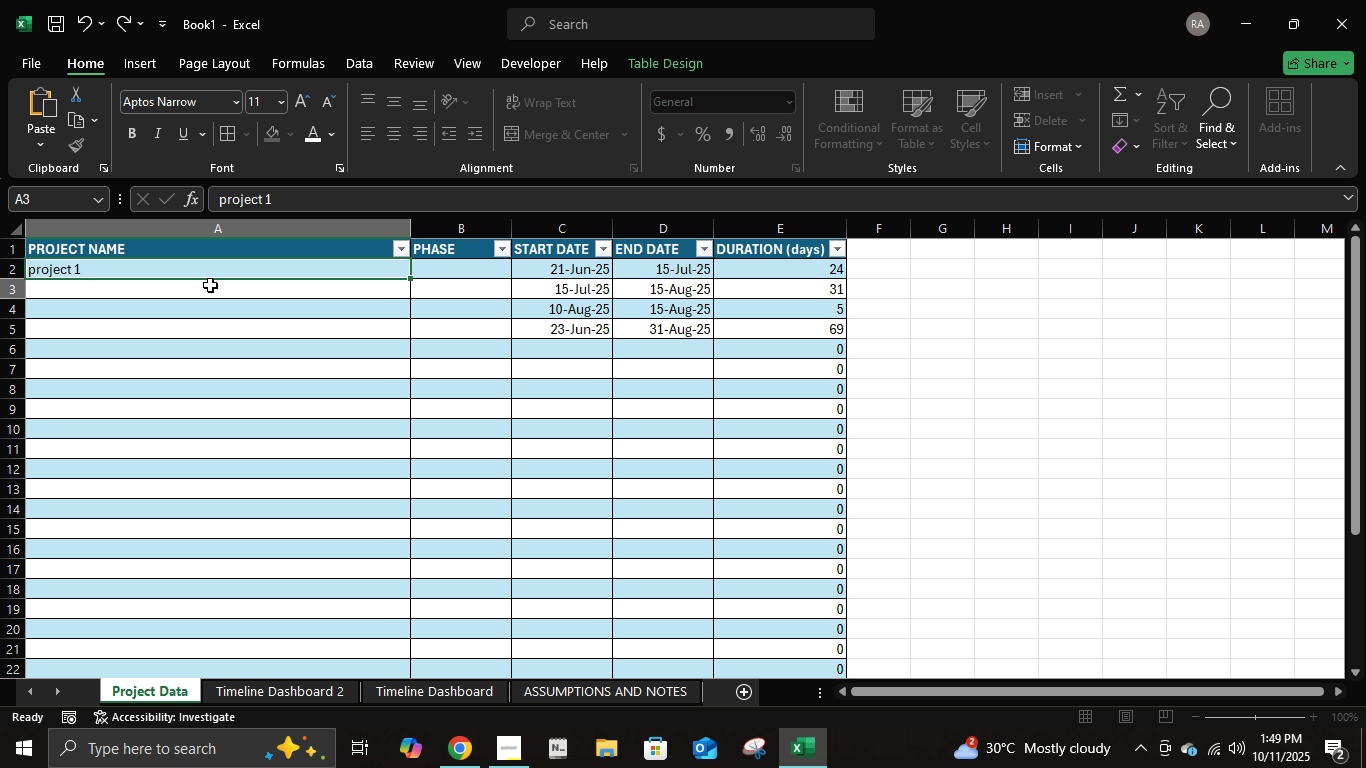 
key(Enter)
 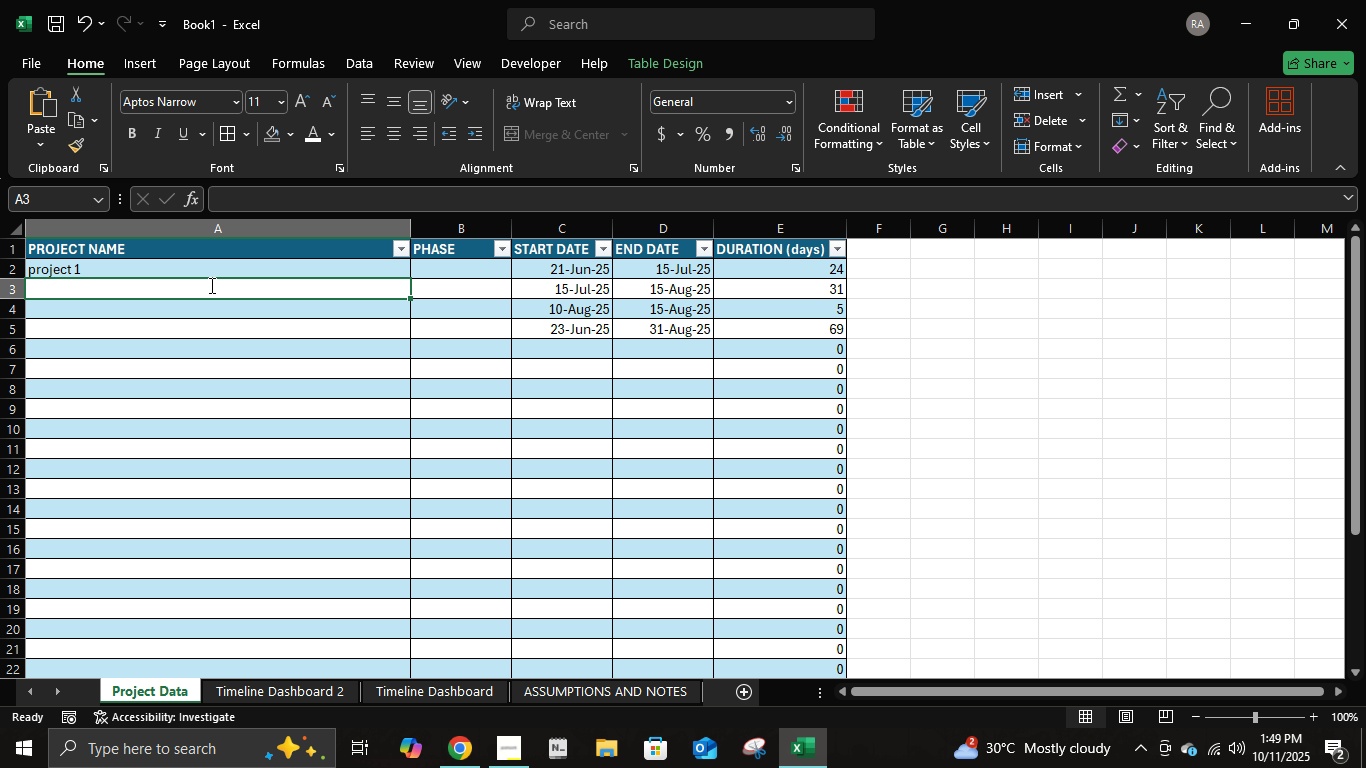 
key(2)
 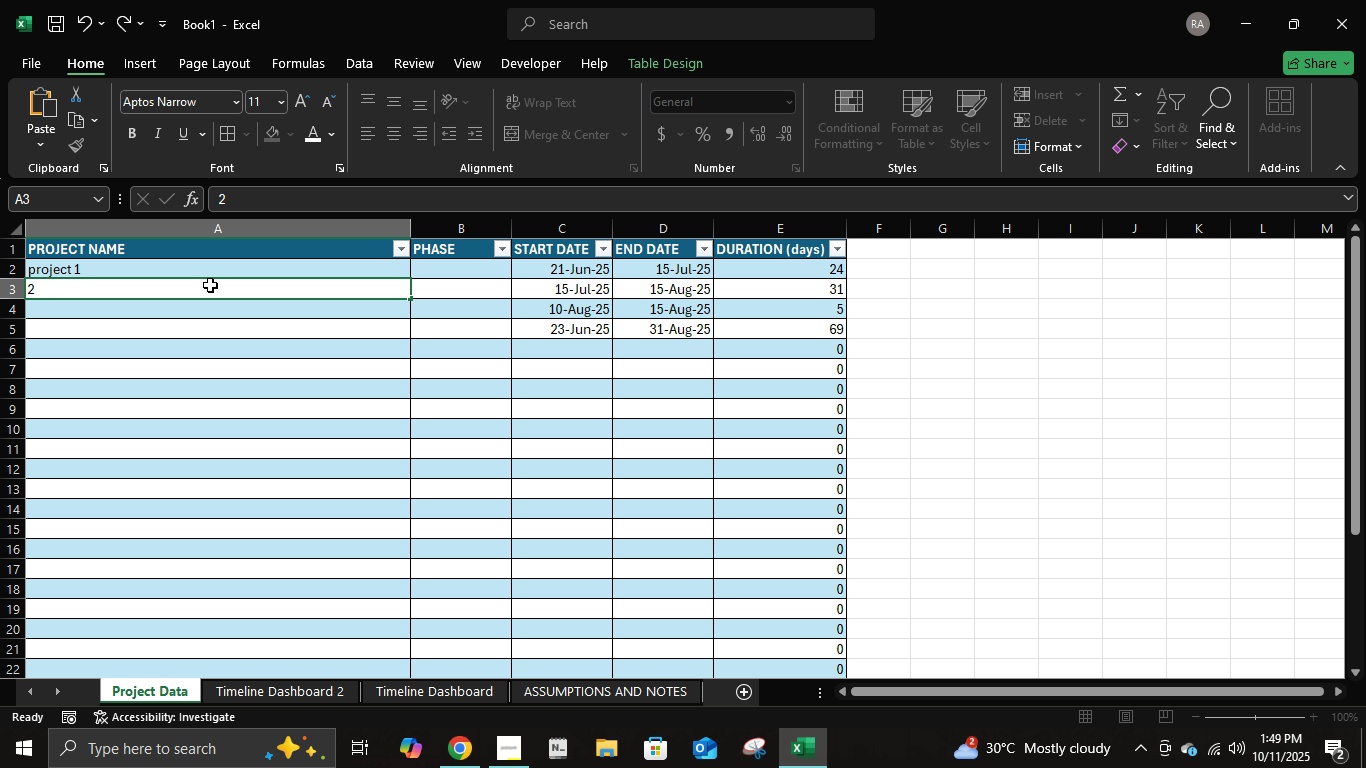 
key(Enter)
 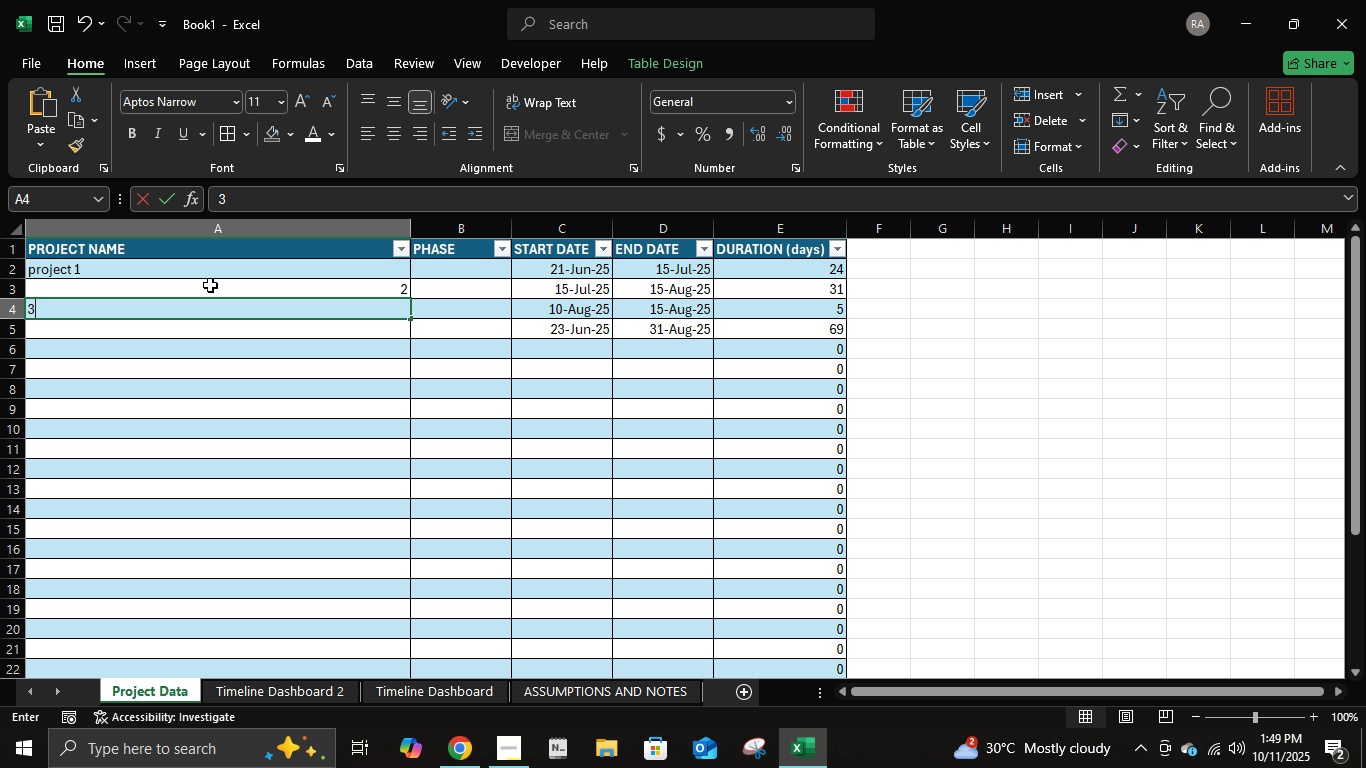 
key(3)
 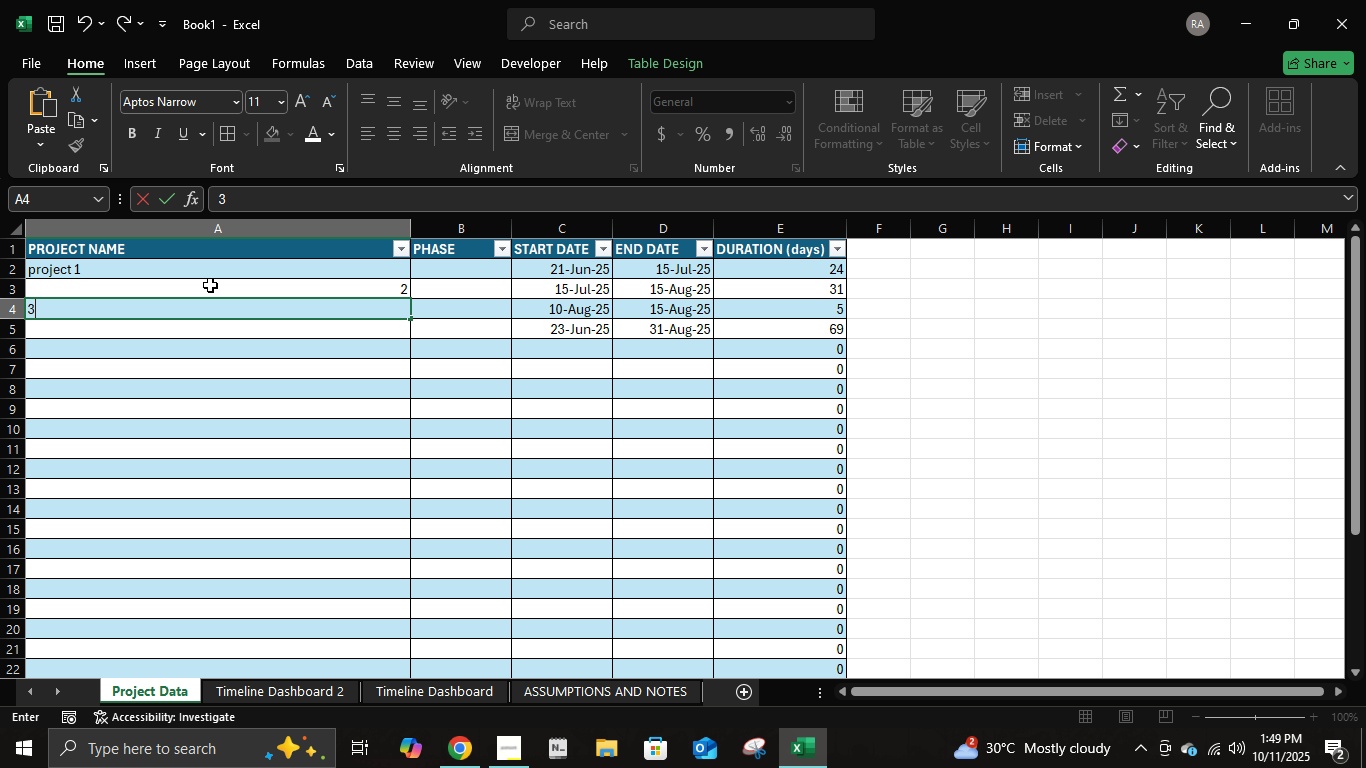 
key(Enter)
 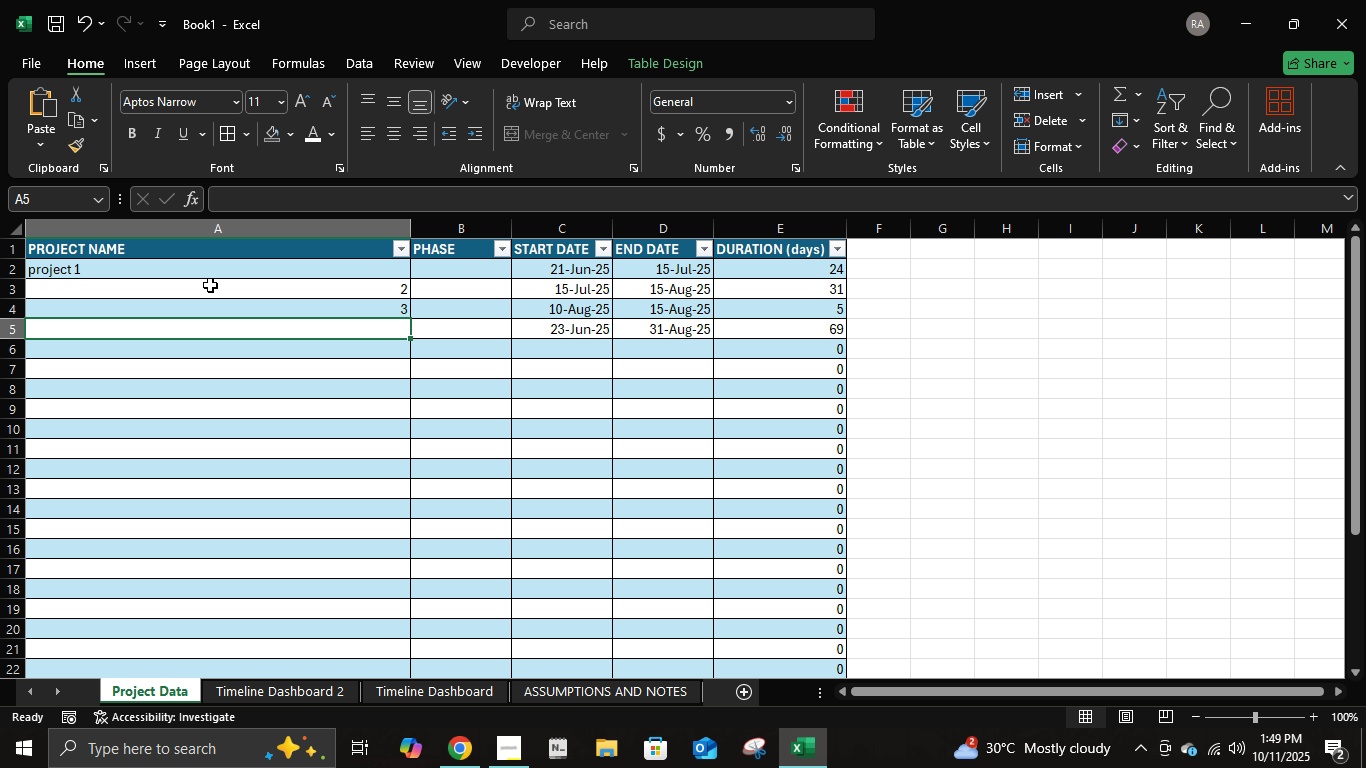 
key(ArrowUp)
 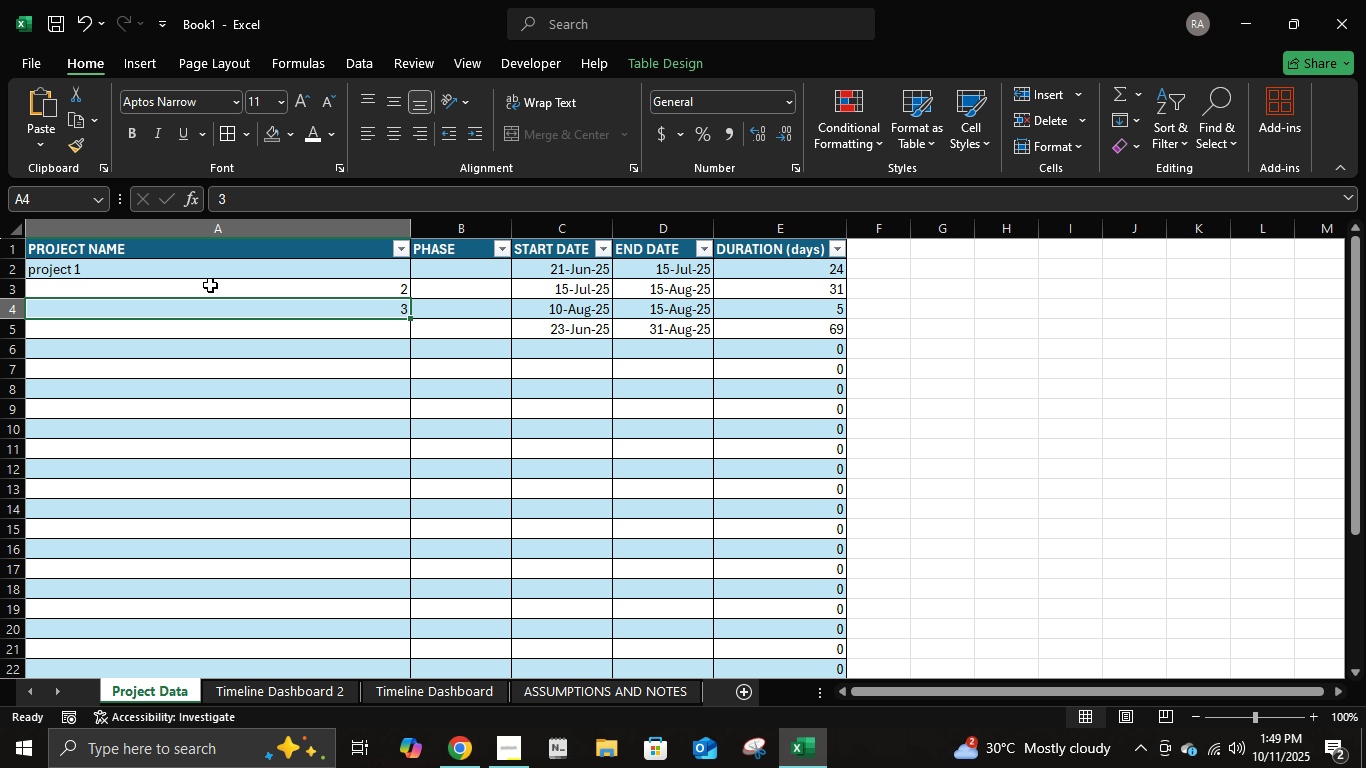 
key(ArrowUp)
 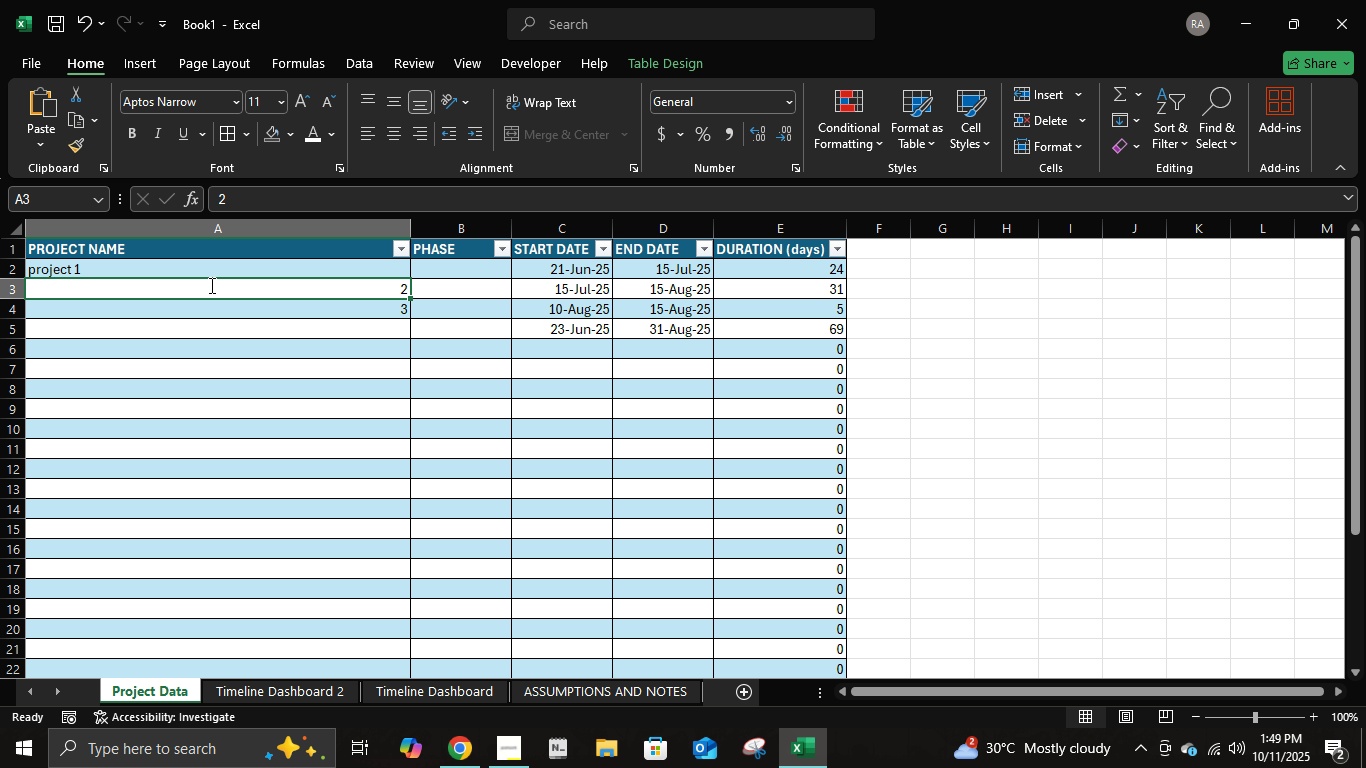 
type(p2)
 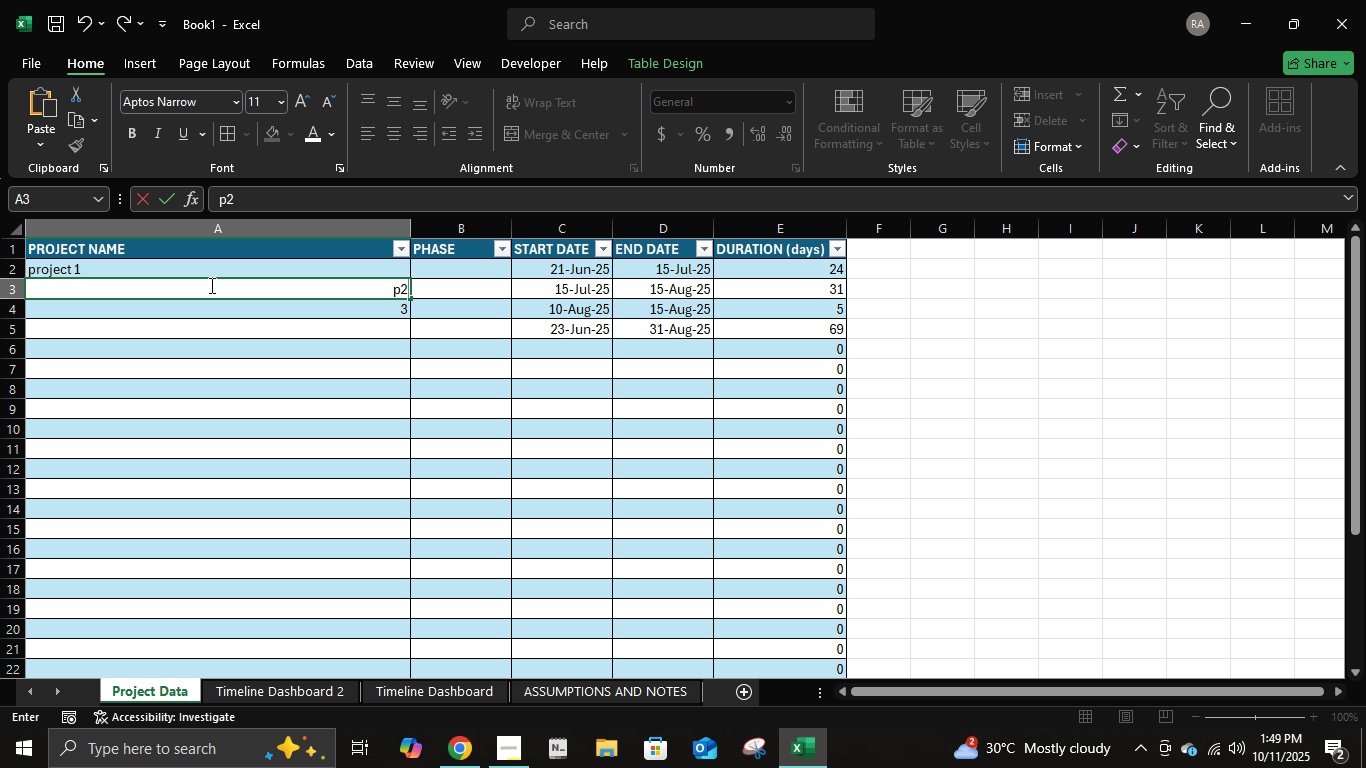 
key(Enter)
 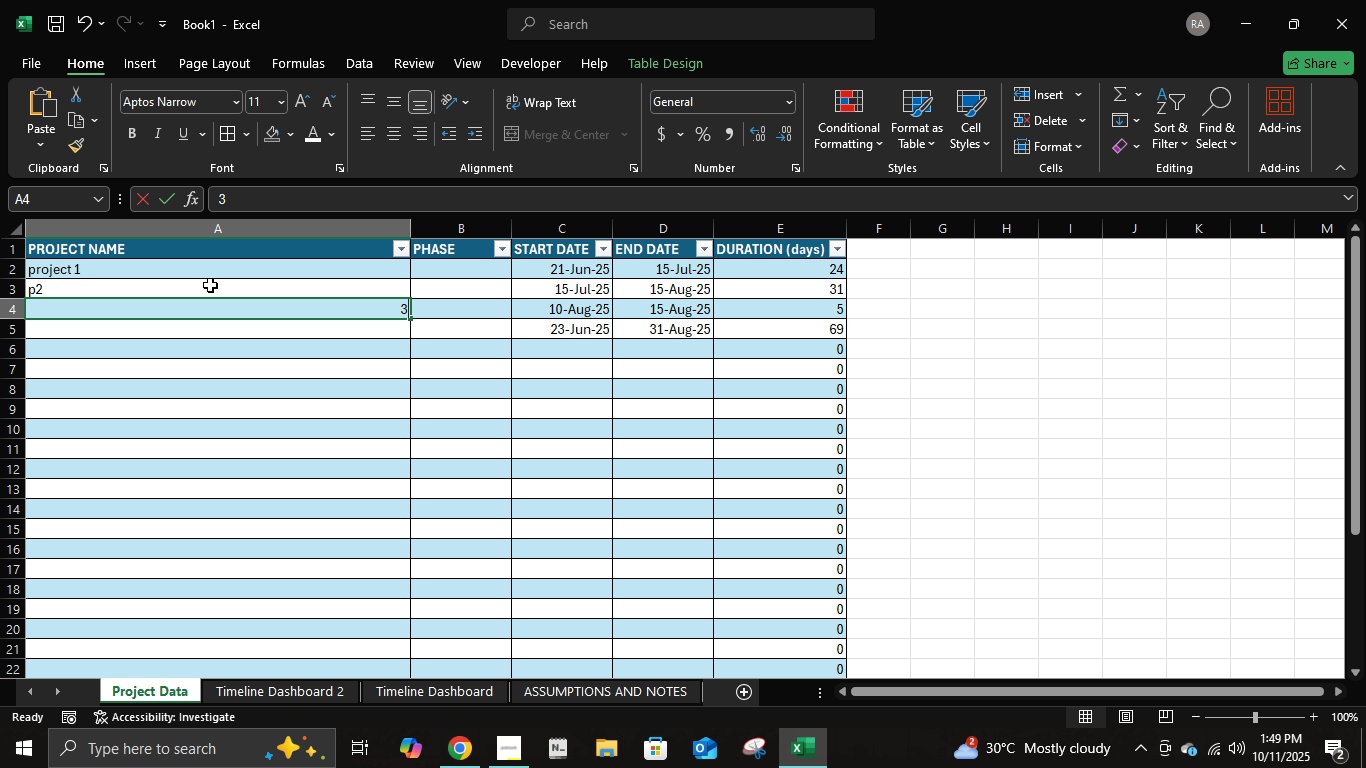 
type(p3)
 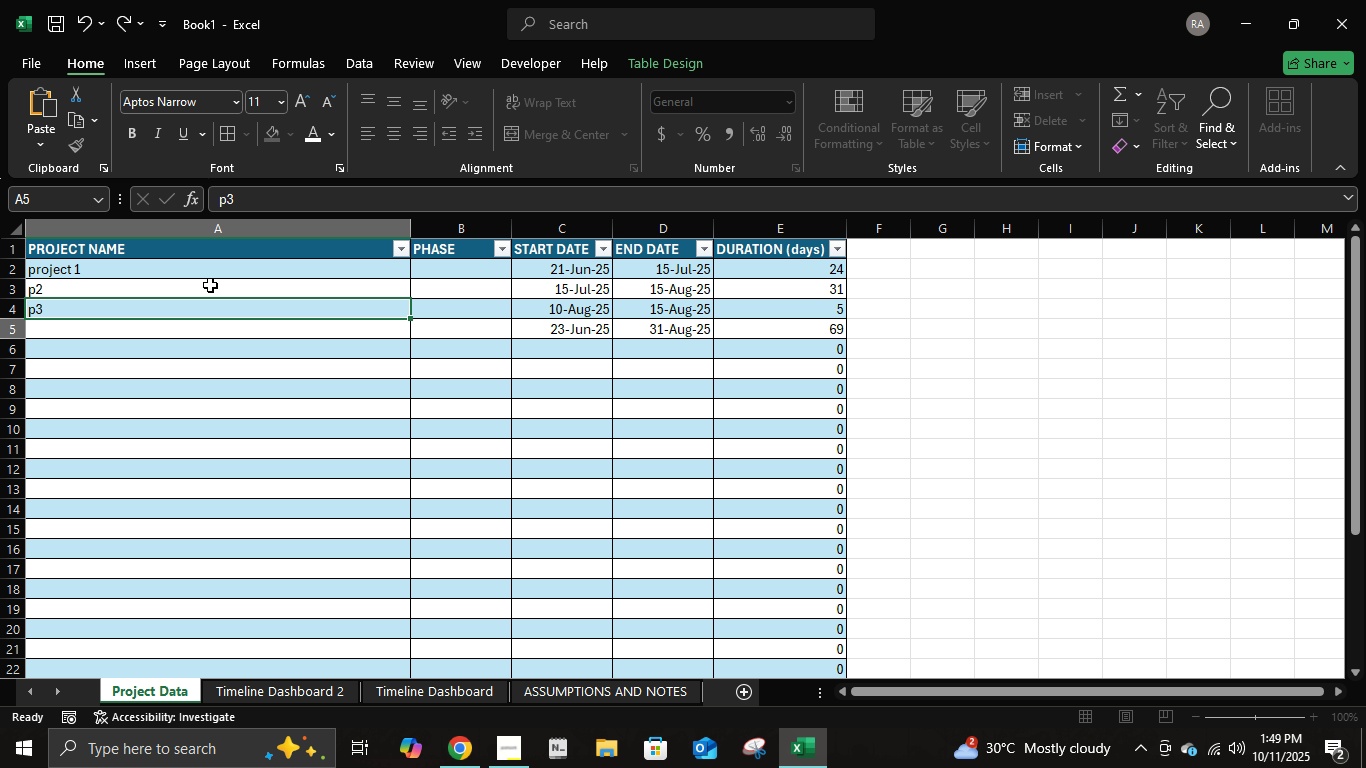 
key(Enter)
 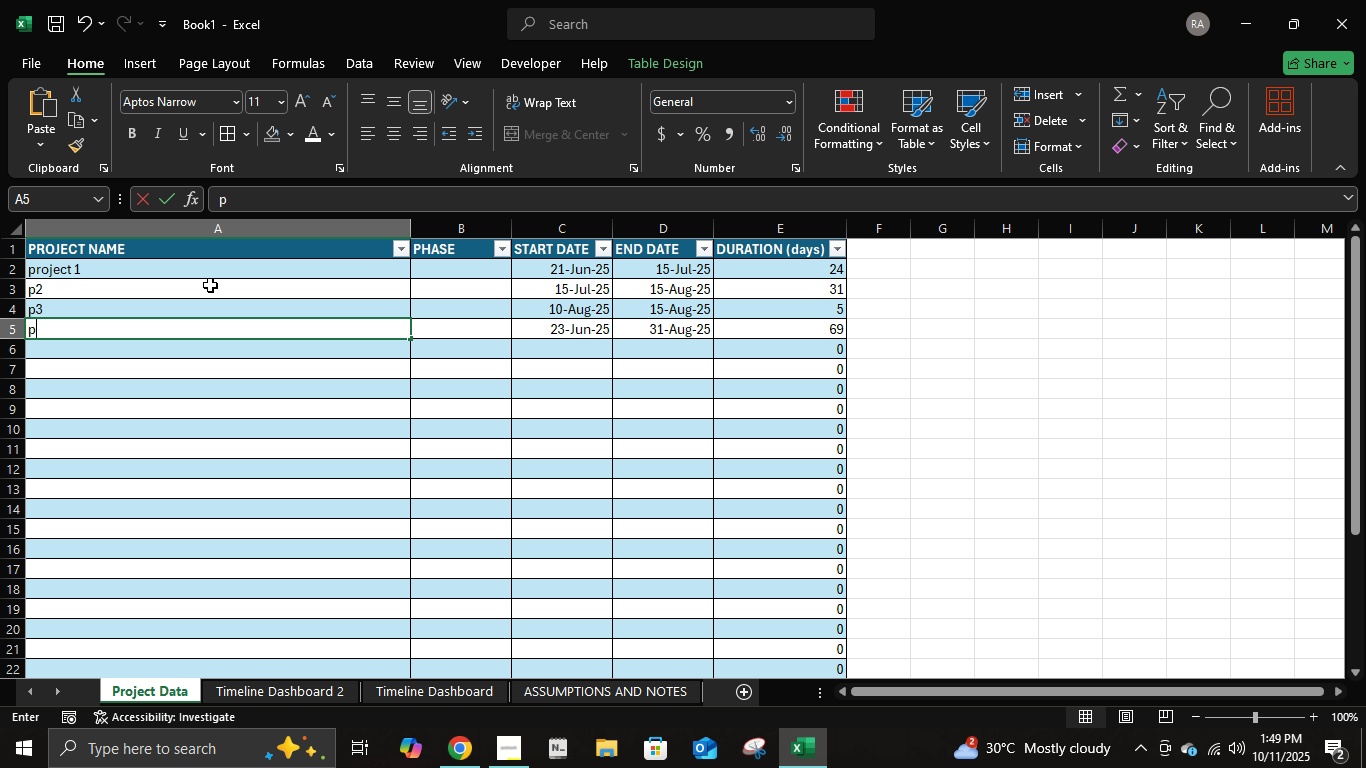 
type(p4)
 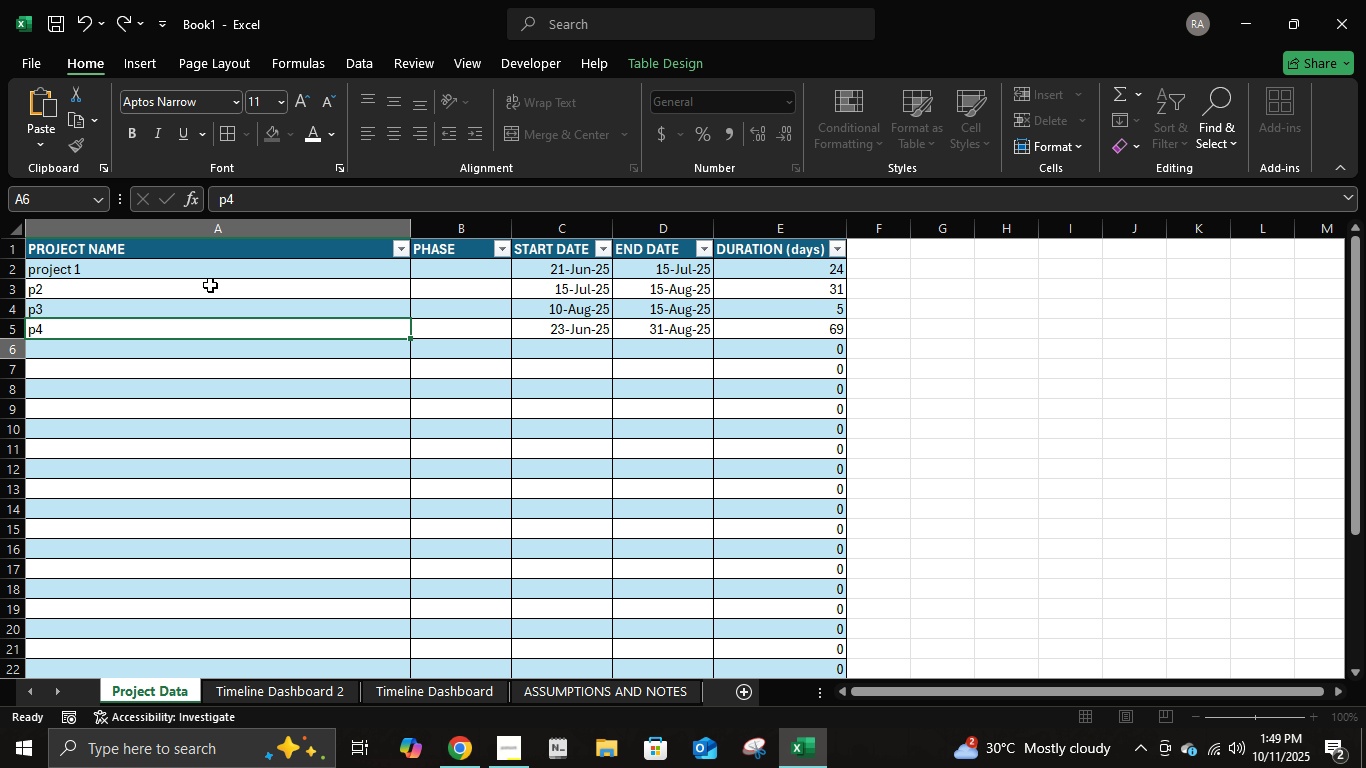 
key(Enter)
 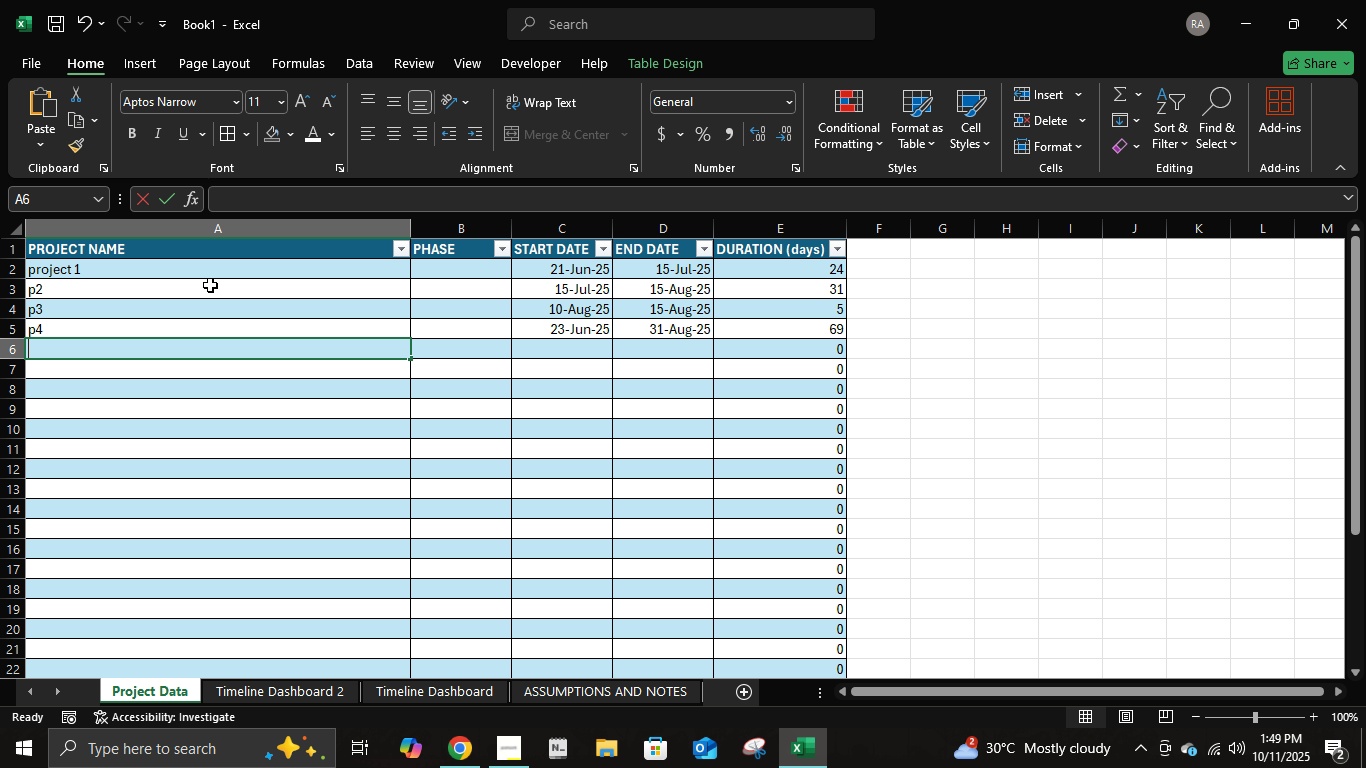 
type(p5)
 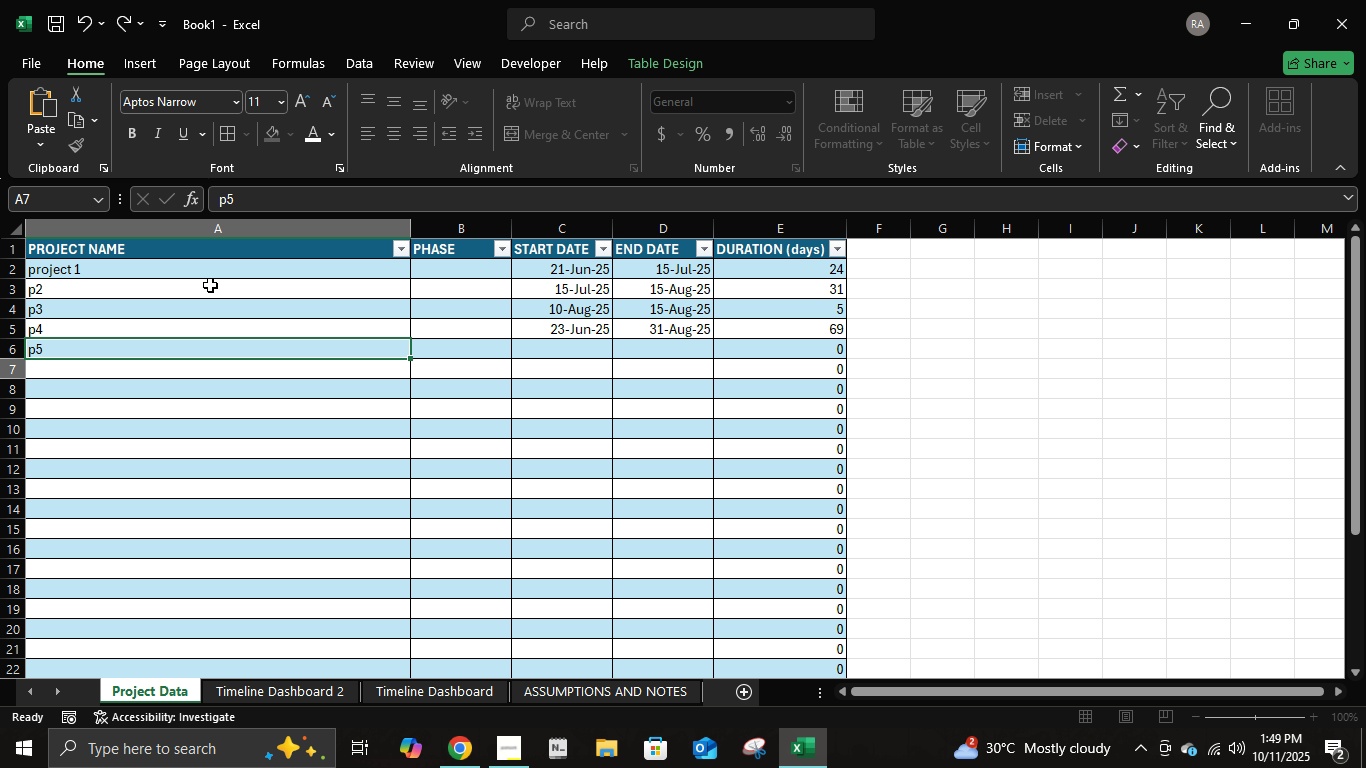 
key(Enter)
 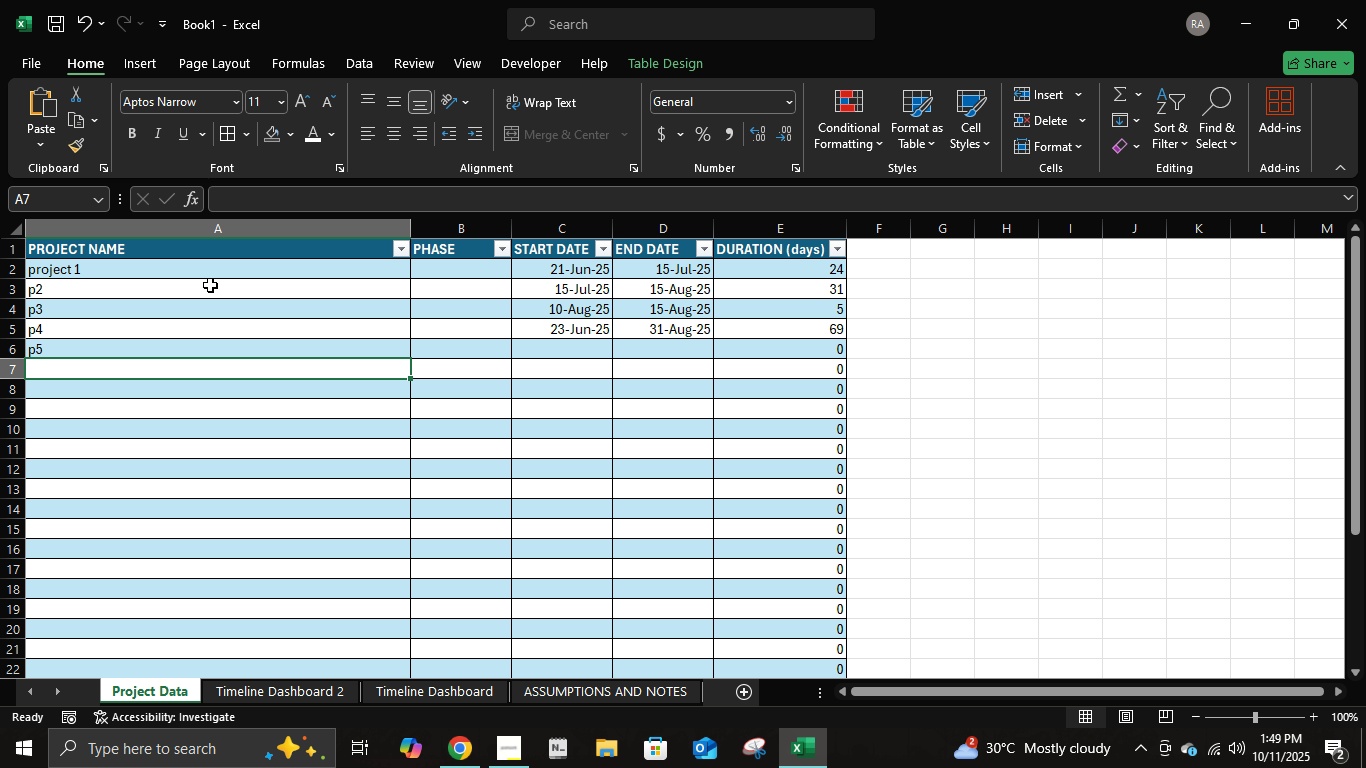 
key(ArrowUp)
 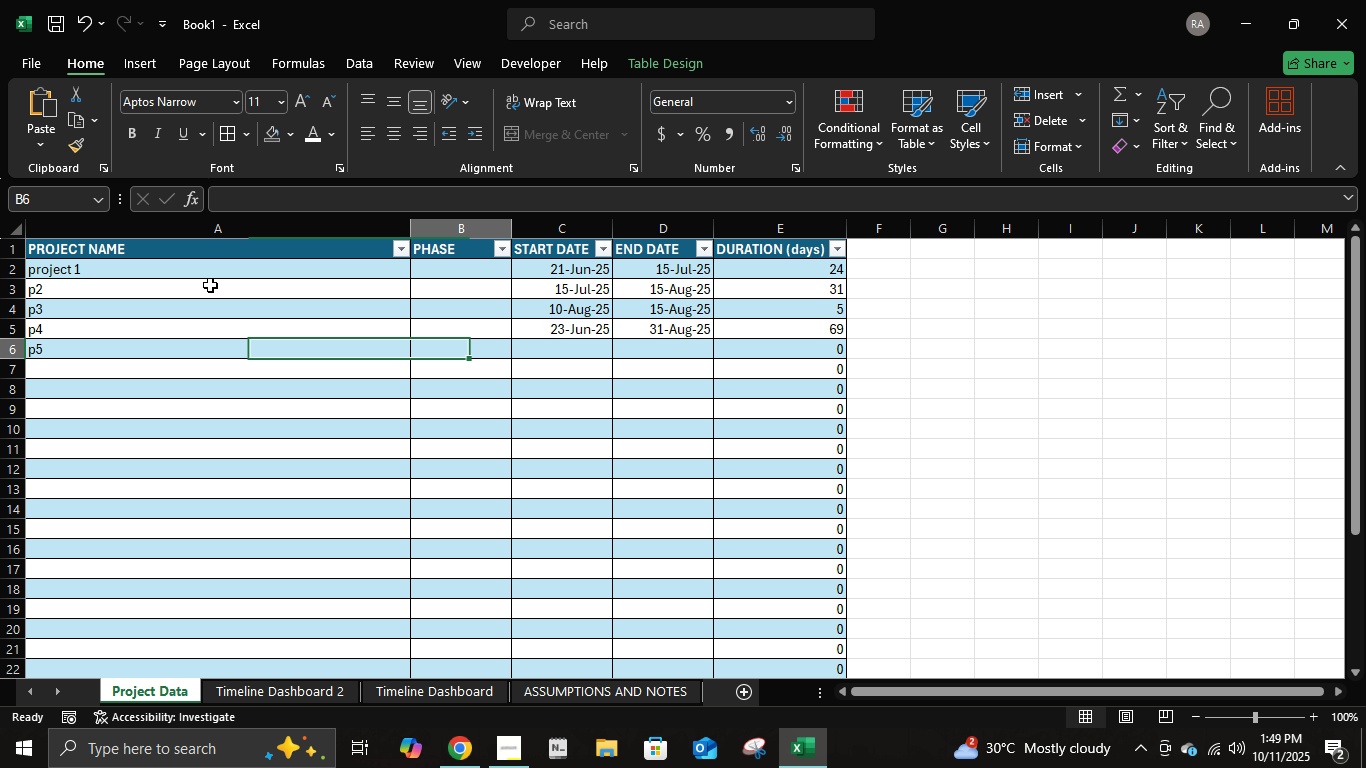 
key(ArrowRight)
 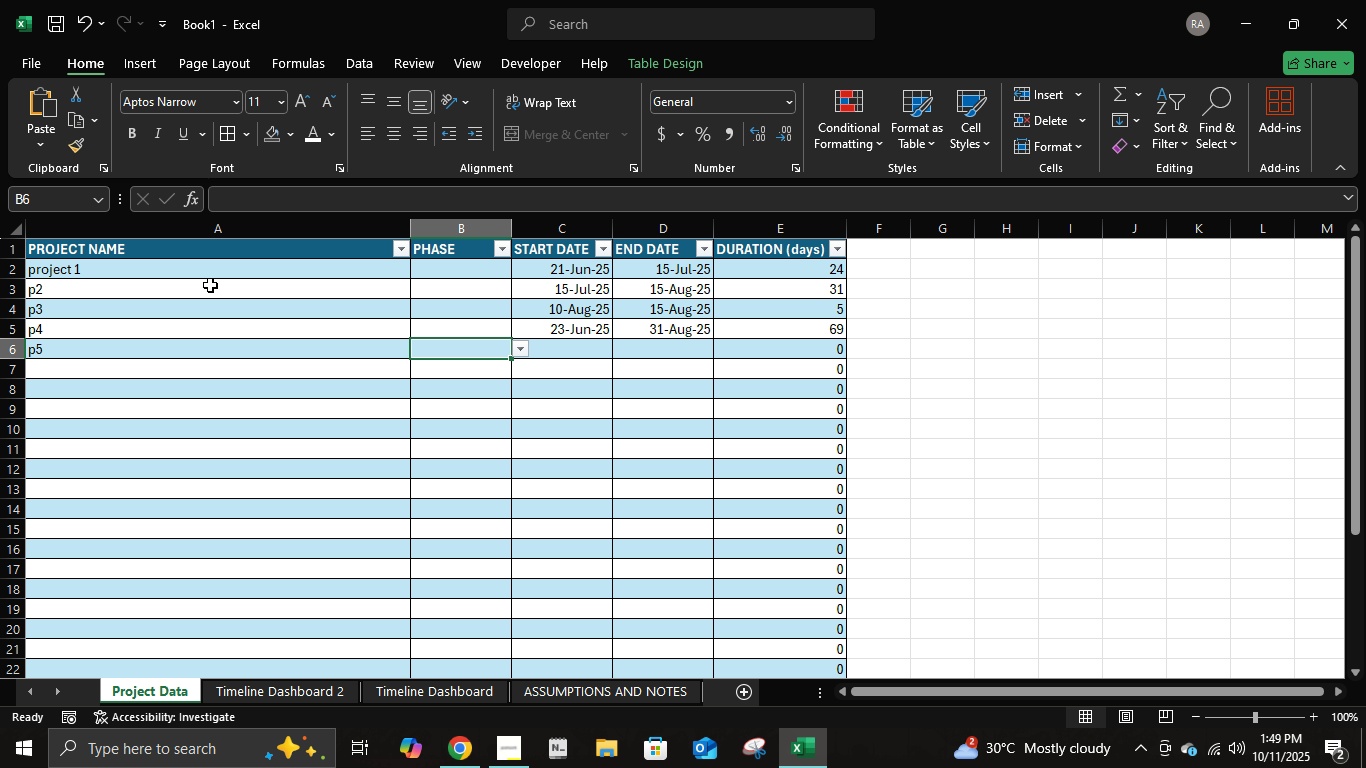 
key(ArrowUp)
 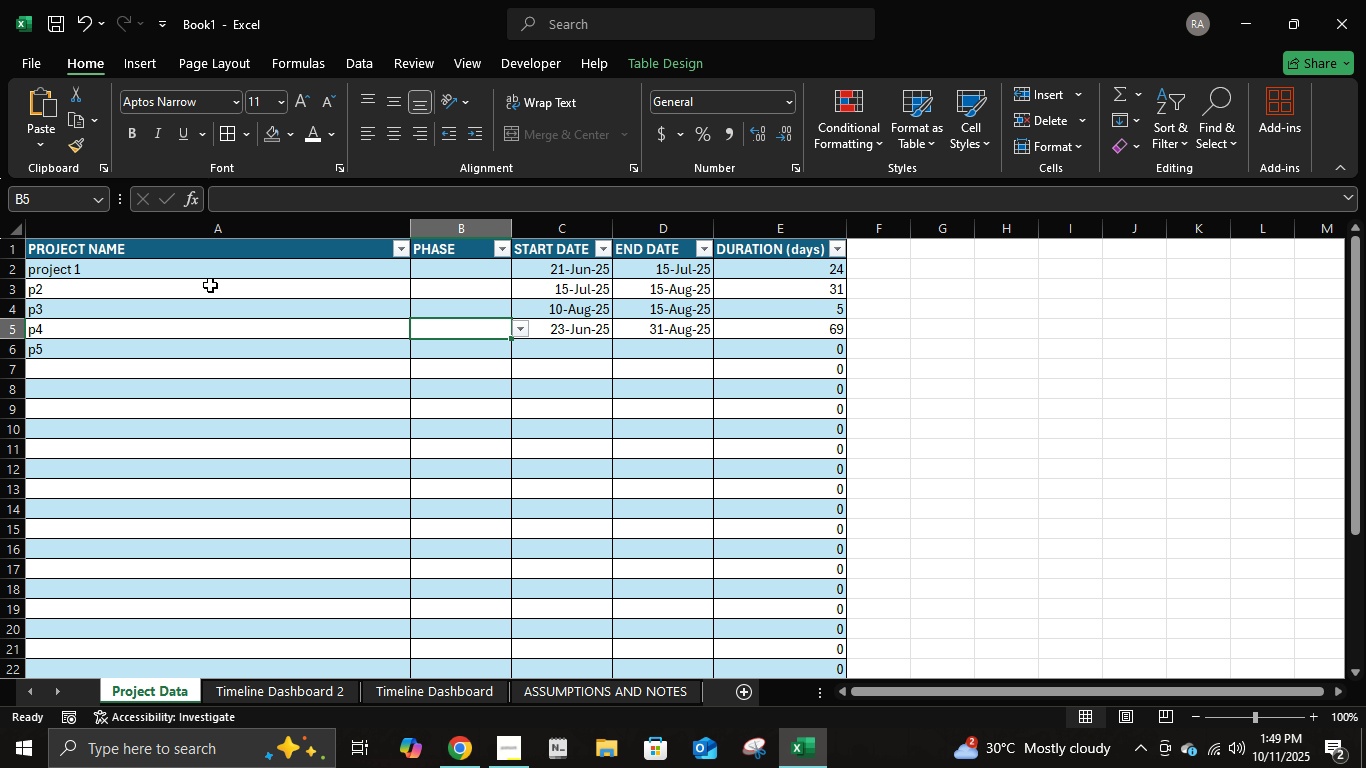 
key(ArrowUp)
 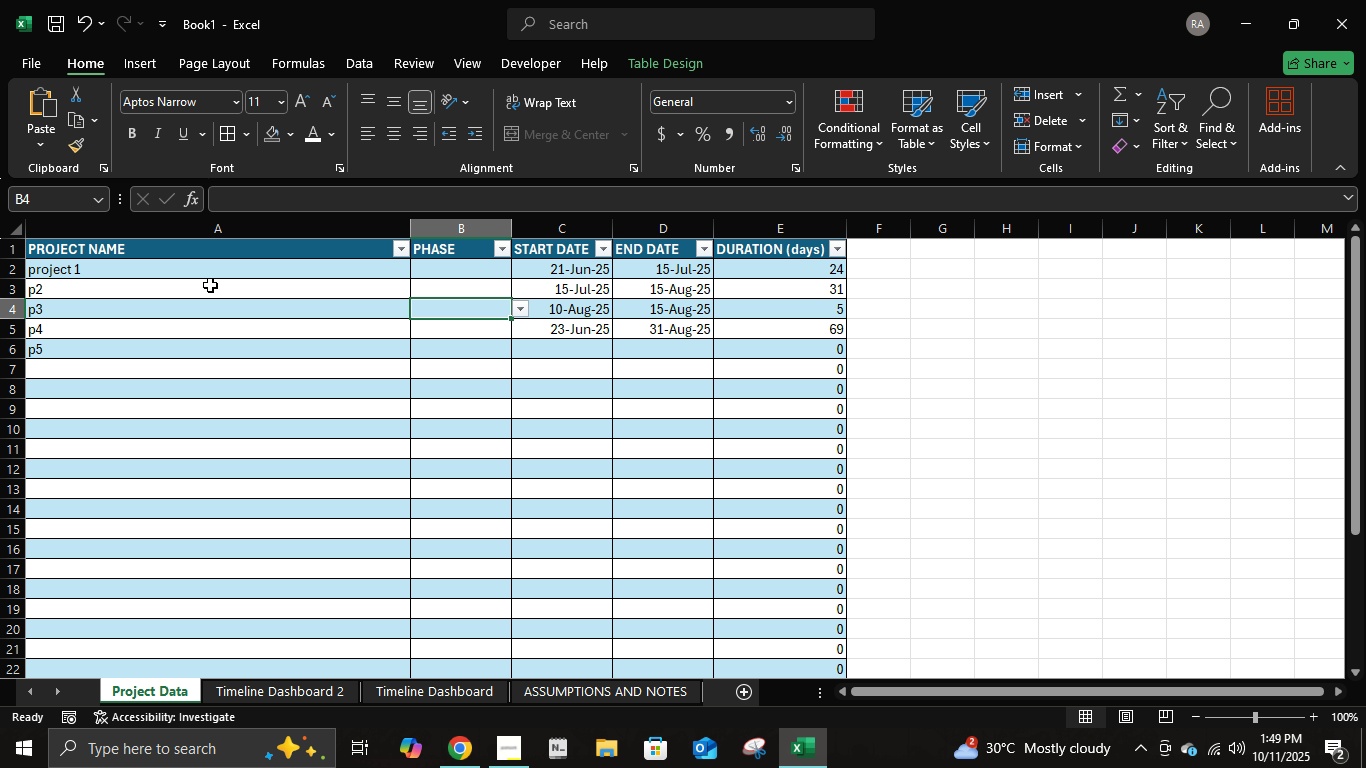 
key(ArrowUp)
 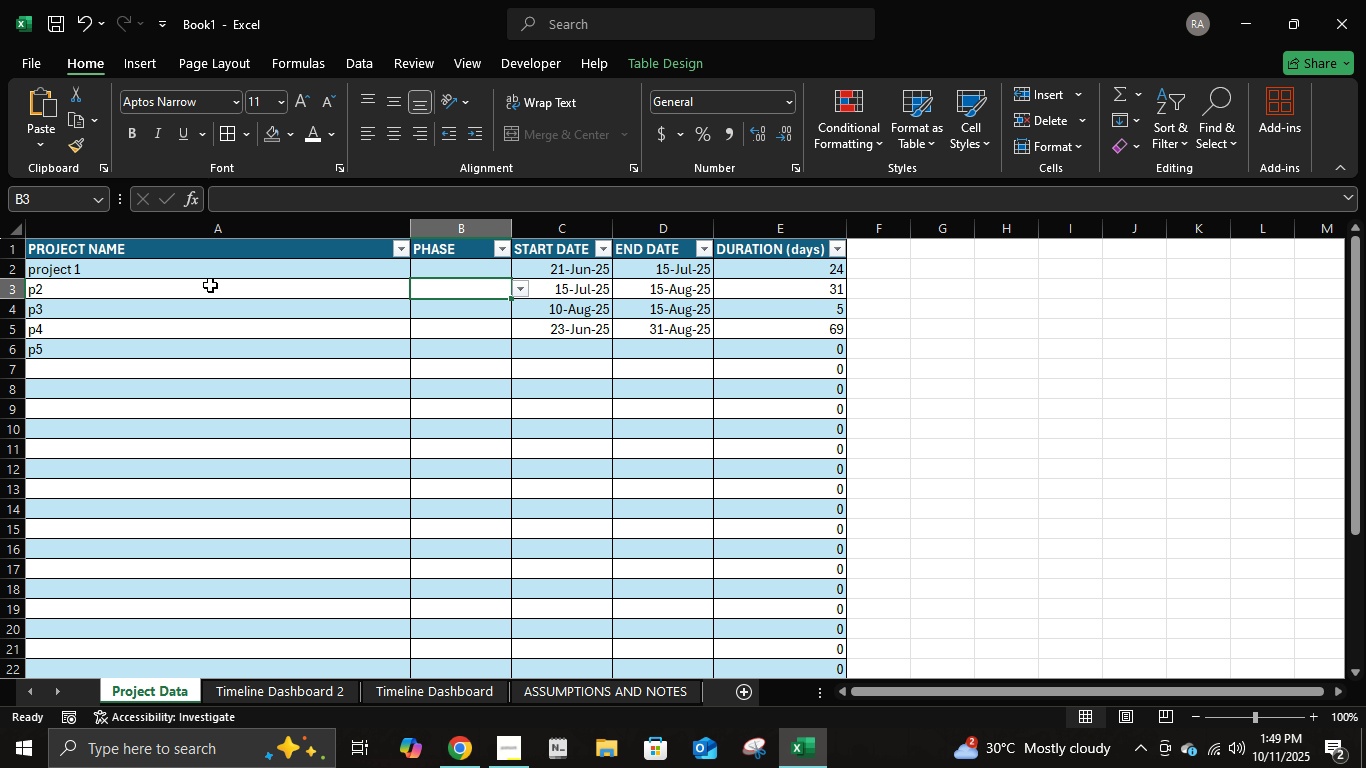 
key(ArrowUp)
 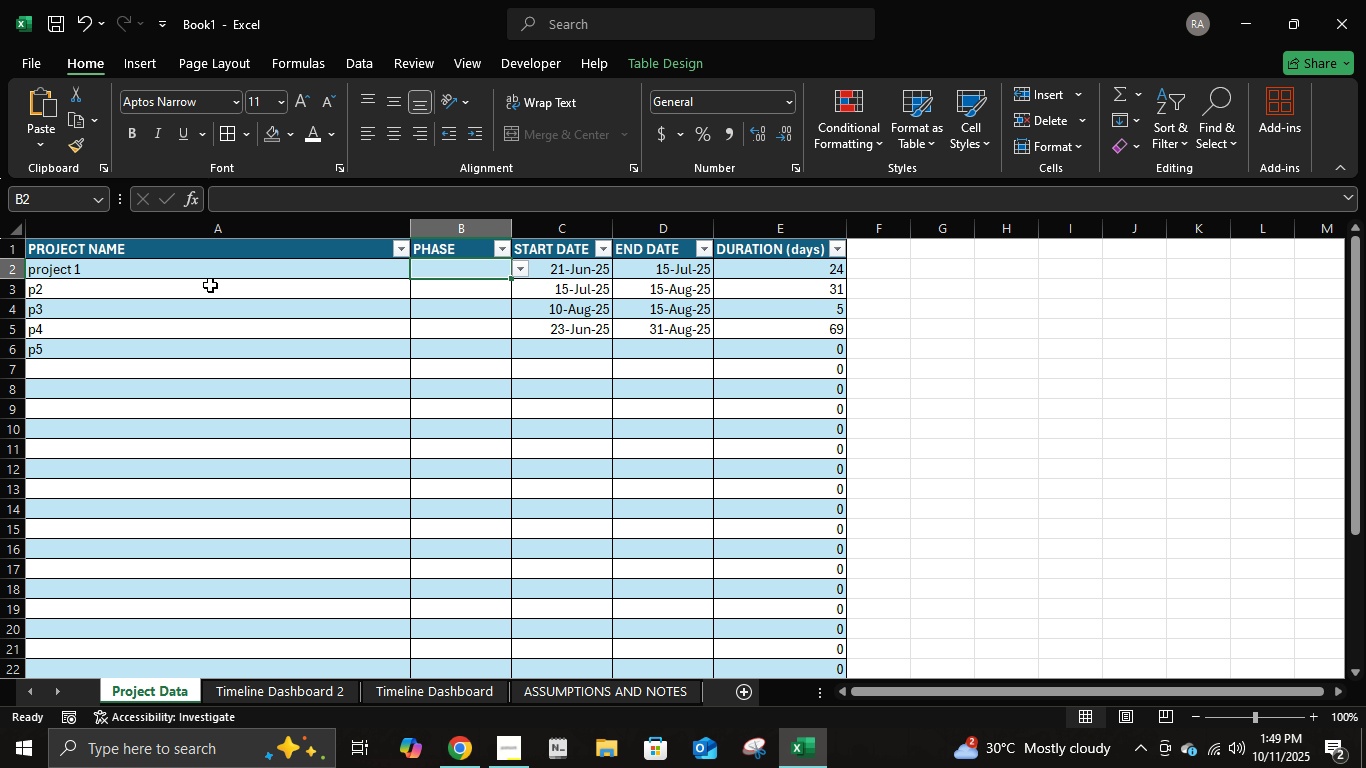 
key(ArrowDown)
 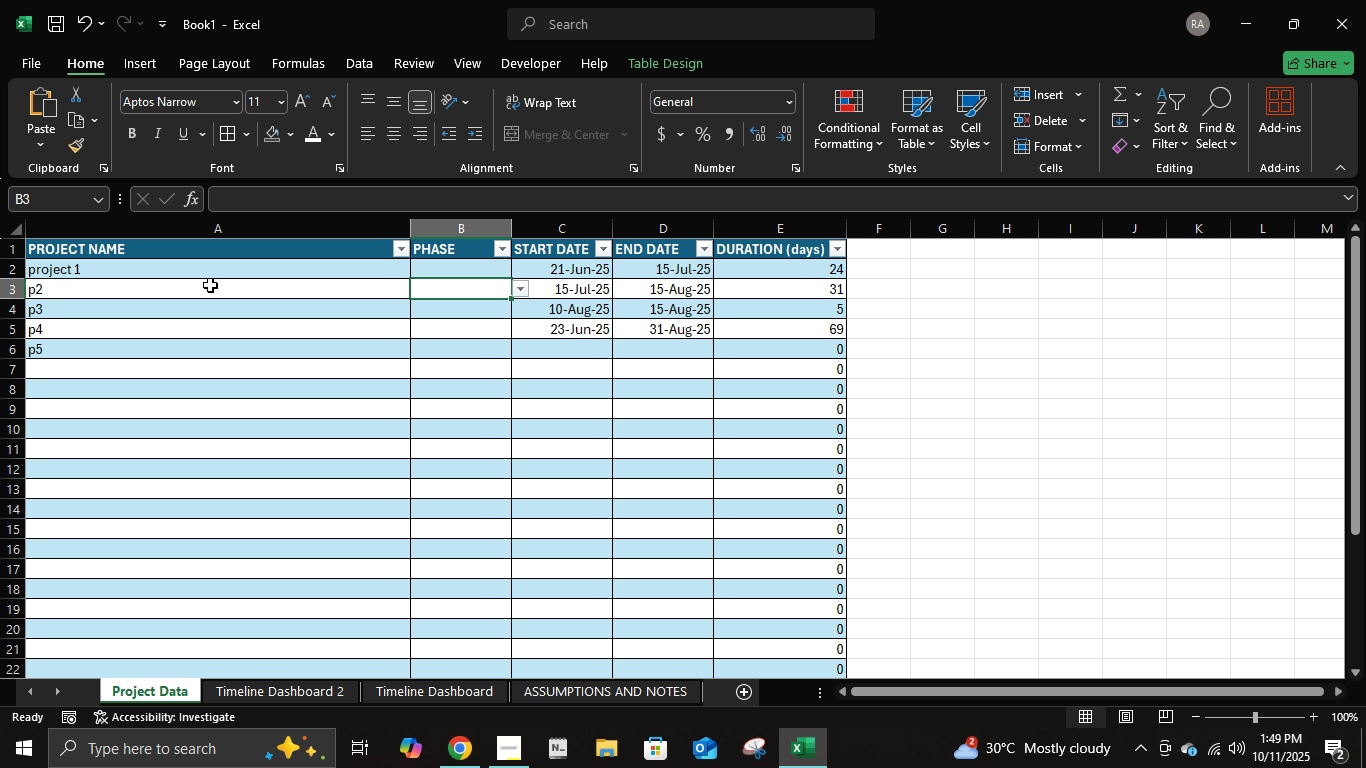 
key(ArrowDown)
 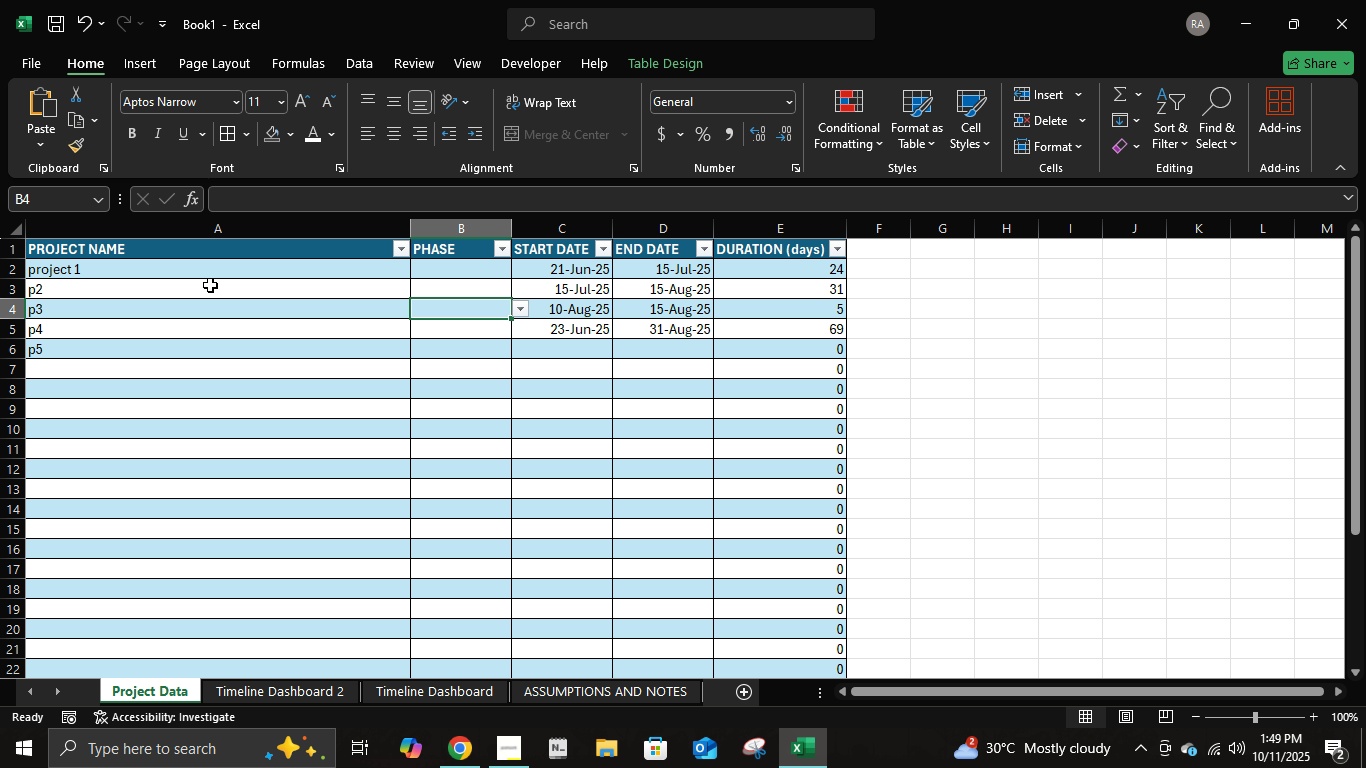 
key(ArrowLeft)
 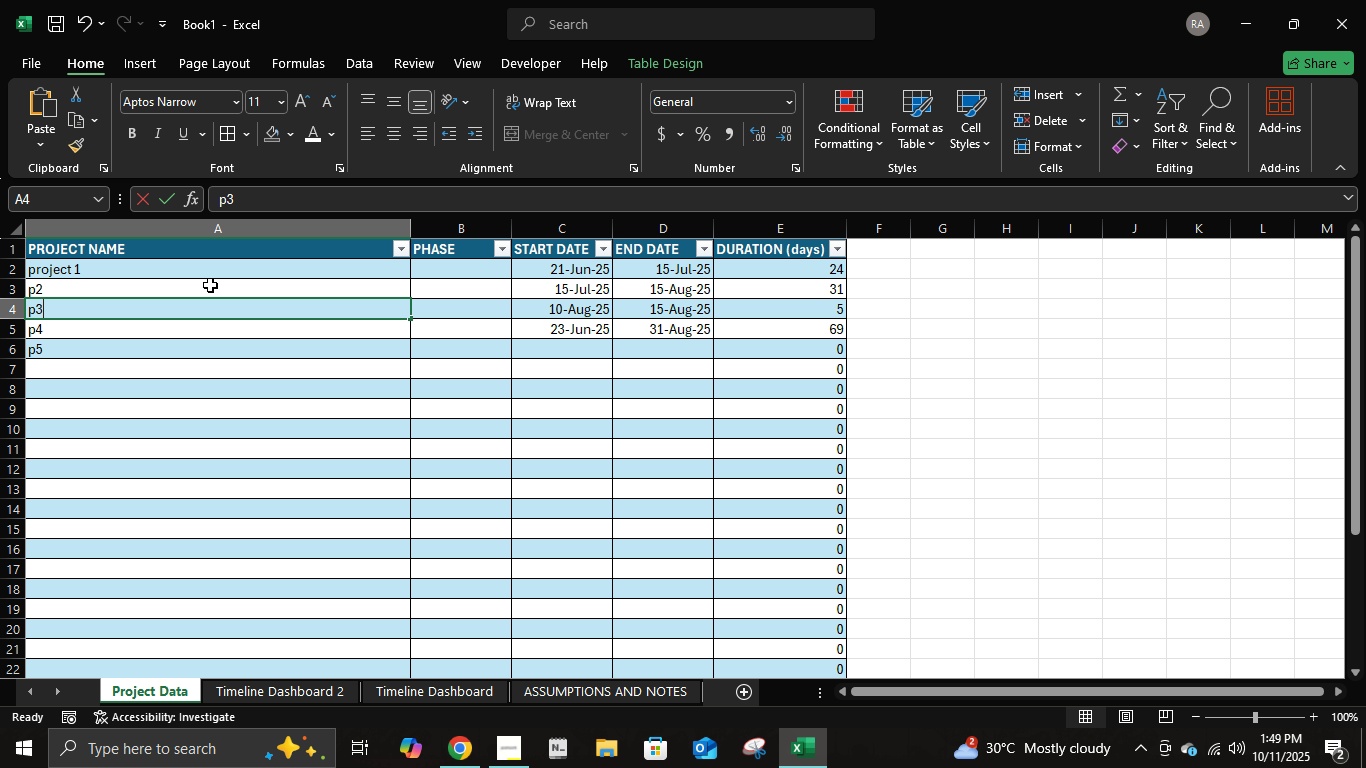 
type(p1)
 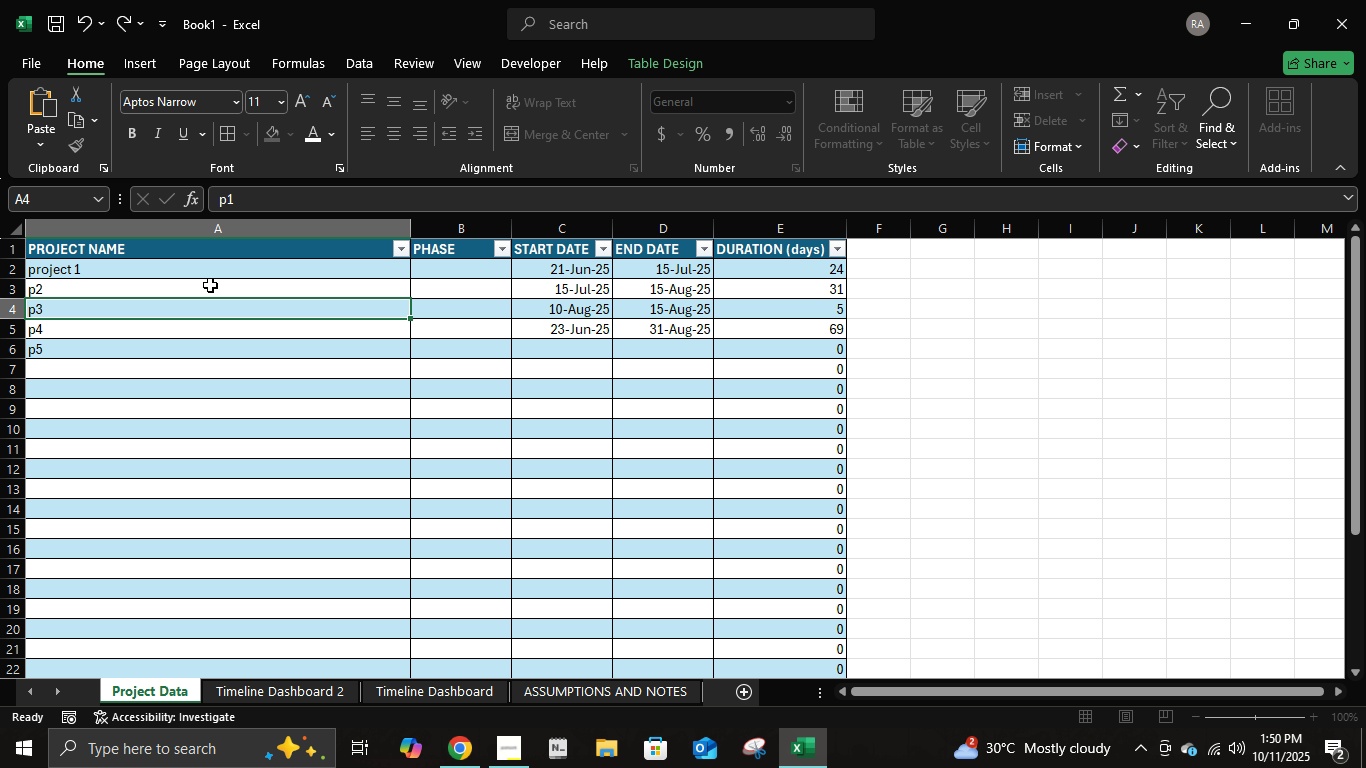 
key(ArrowRight)
 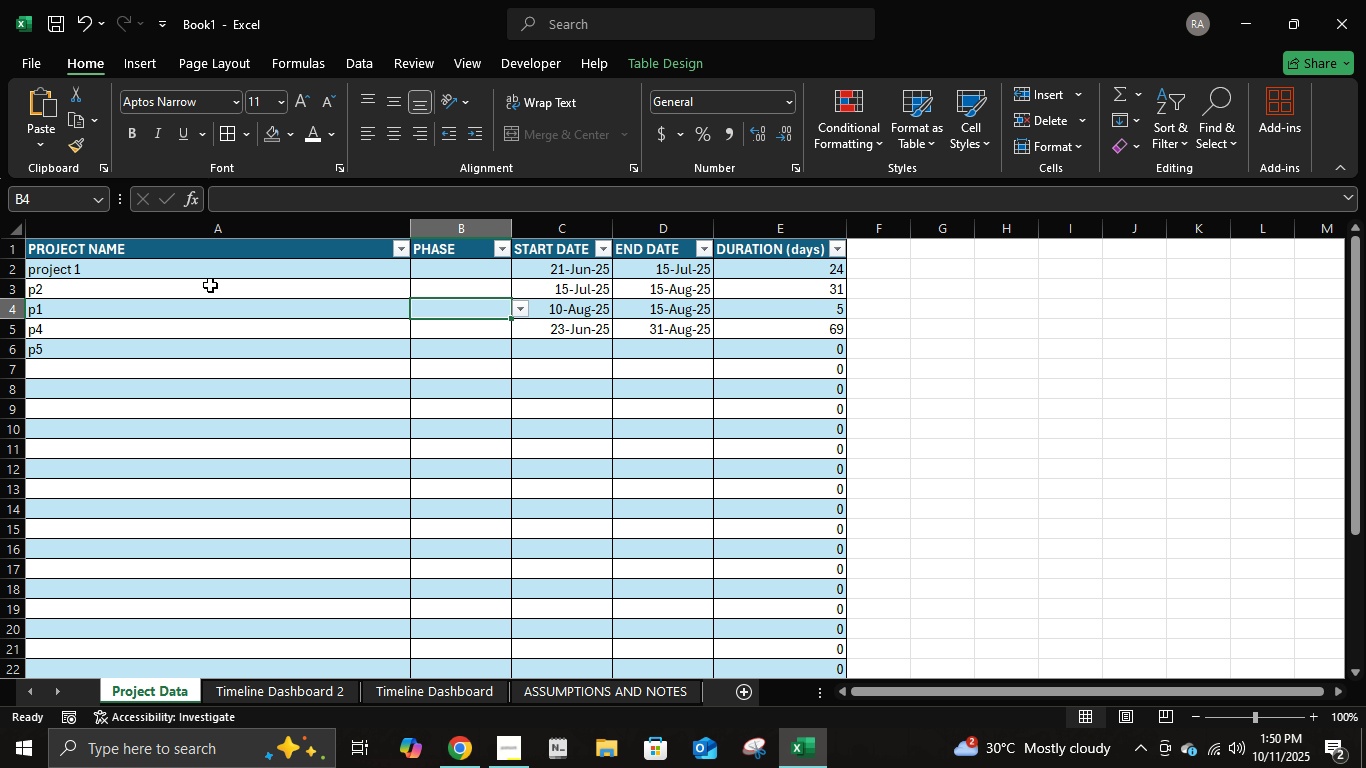 
key(ArrowDown)
 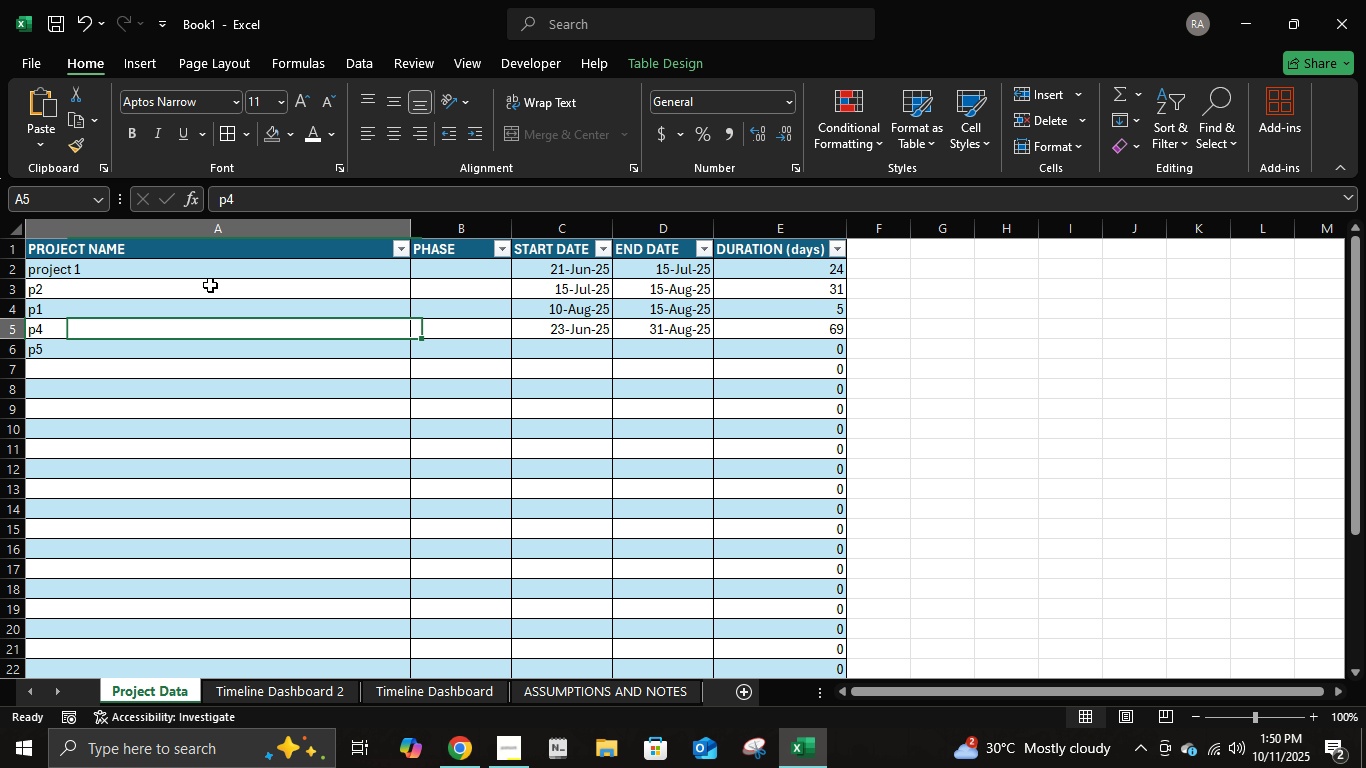 
key(ArrowLeft)
 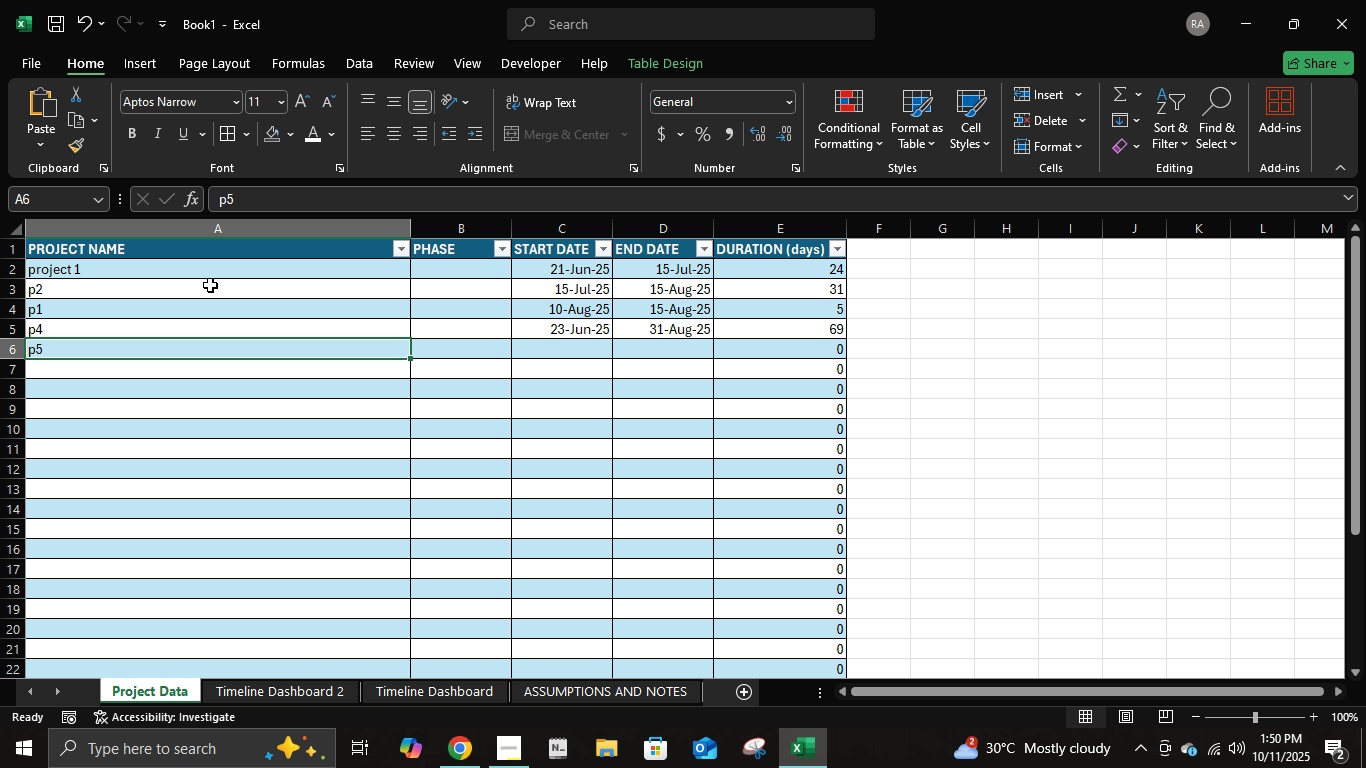 
key(ArrowDown)
 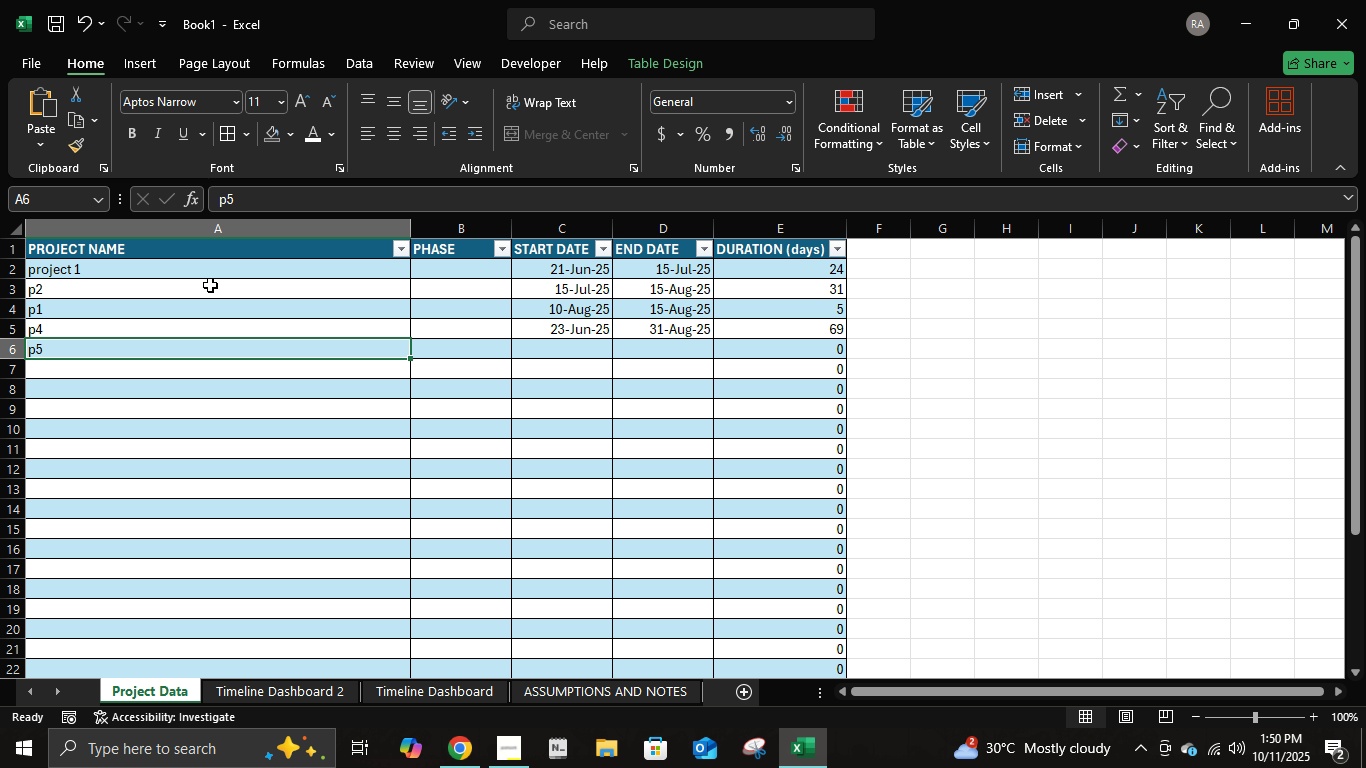 
type(p3)
 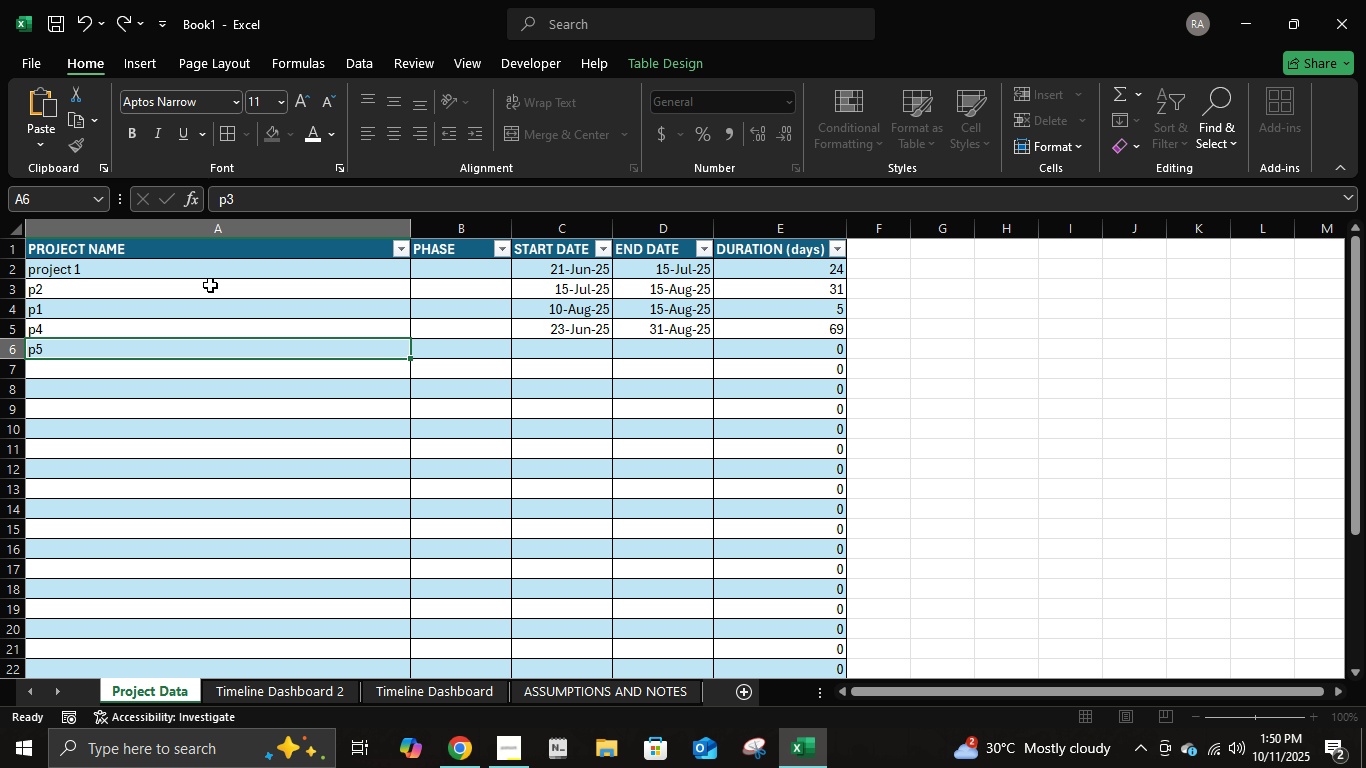 
key(ArrowRight)
 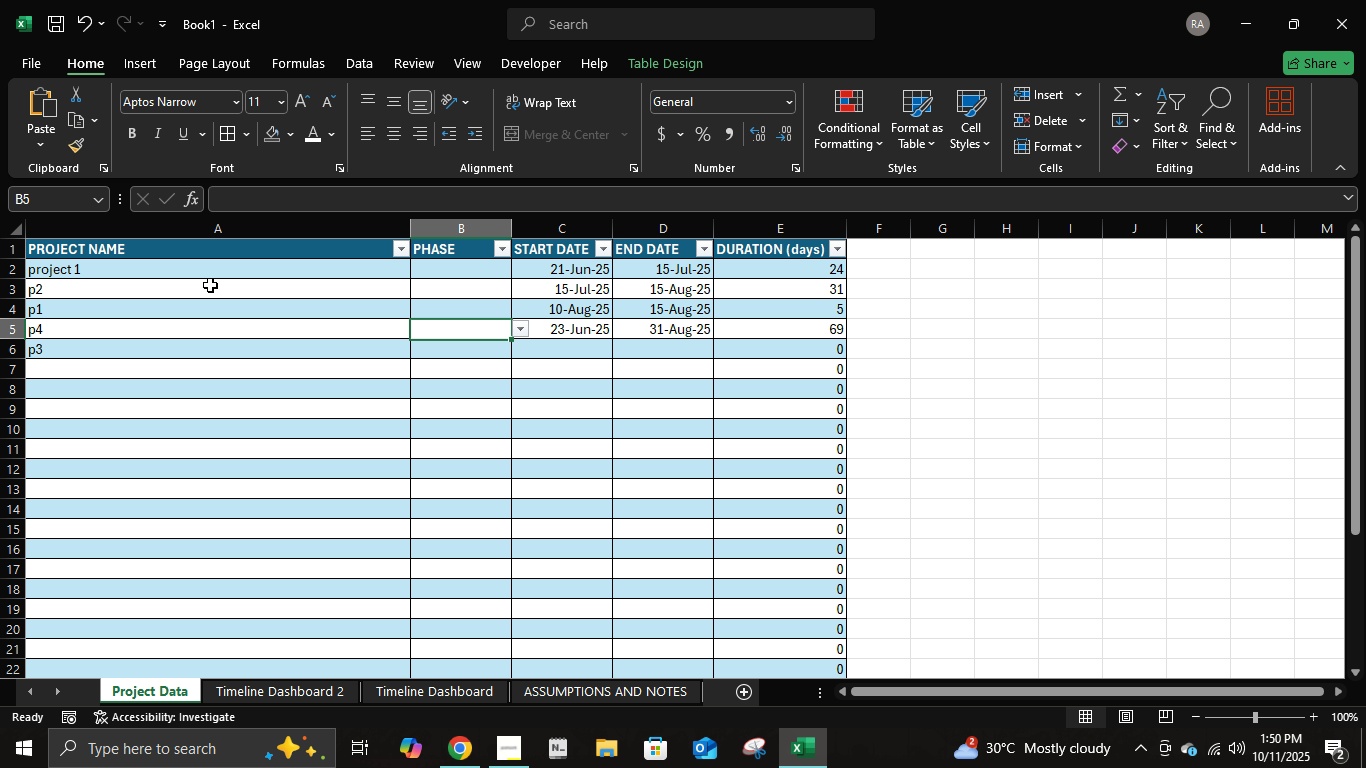 
key(ArrowUp)
 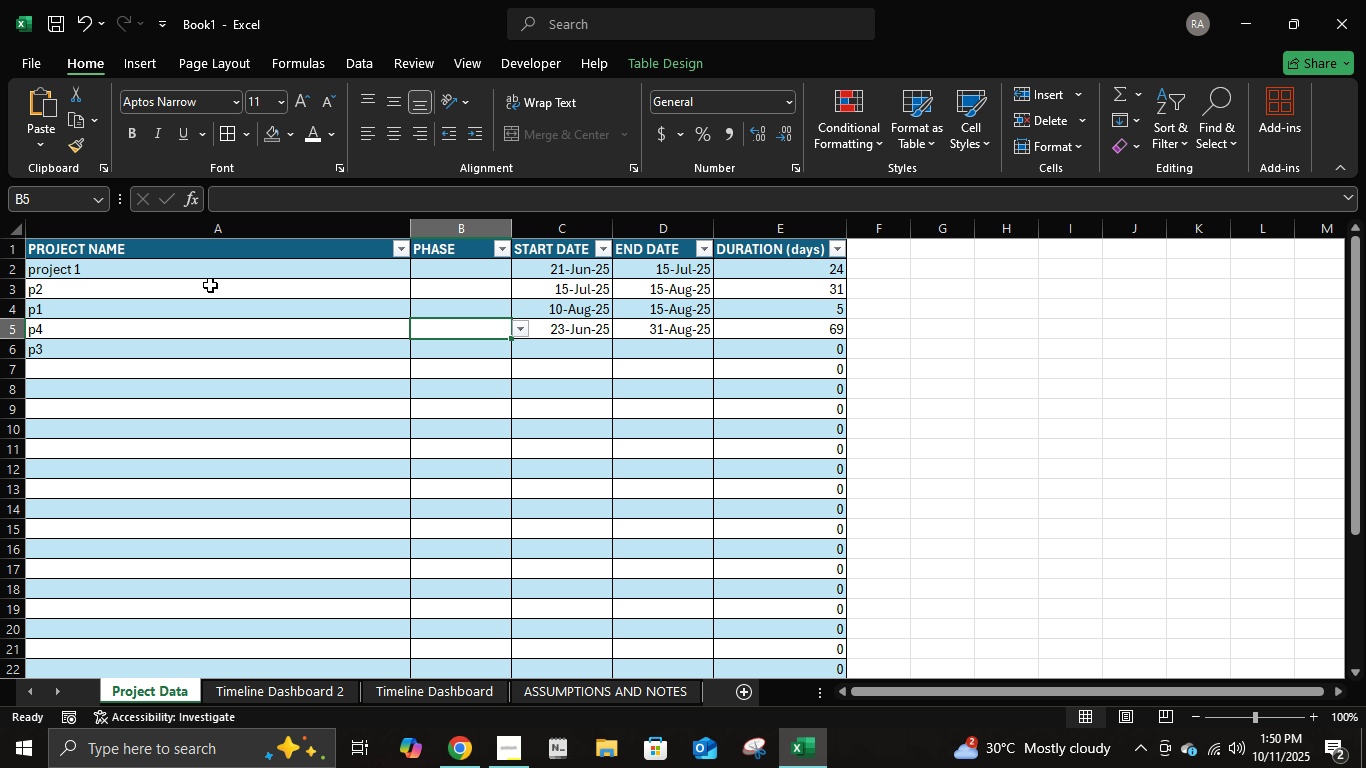 
key(ArrowUp)
 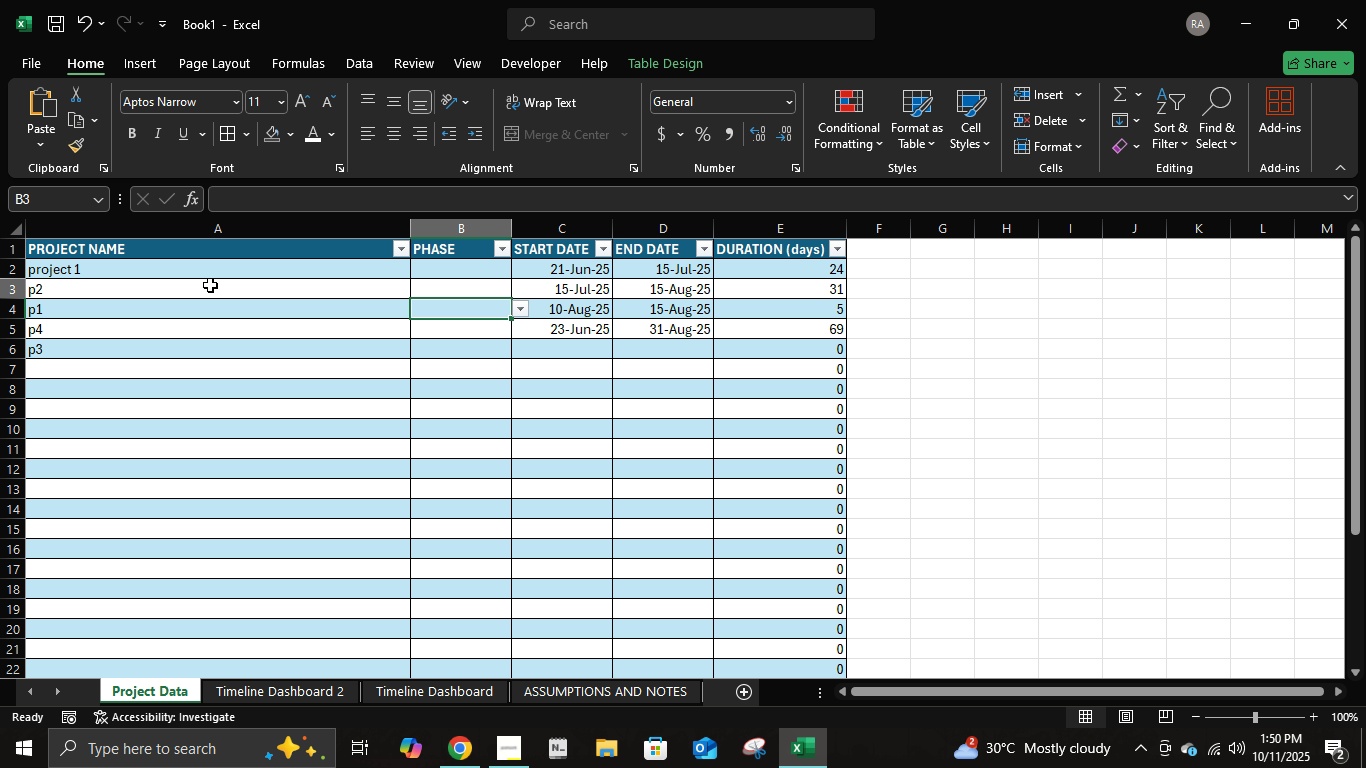 
key(ArrowUp)
 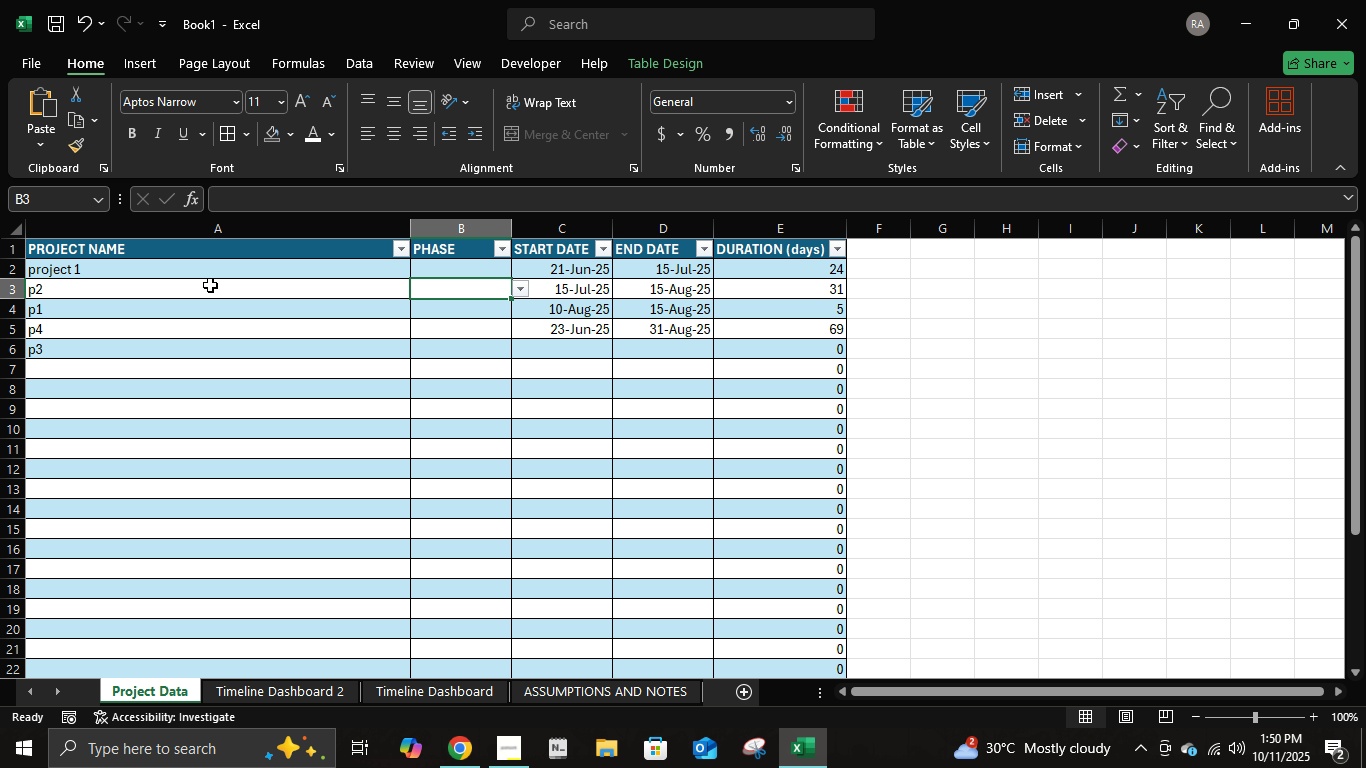 
key(ArrowUp)
 